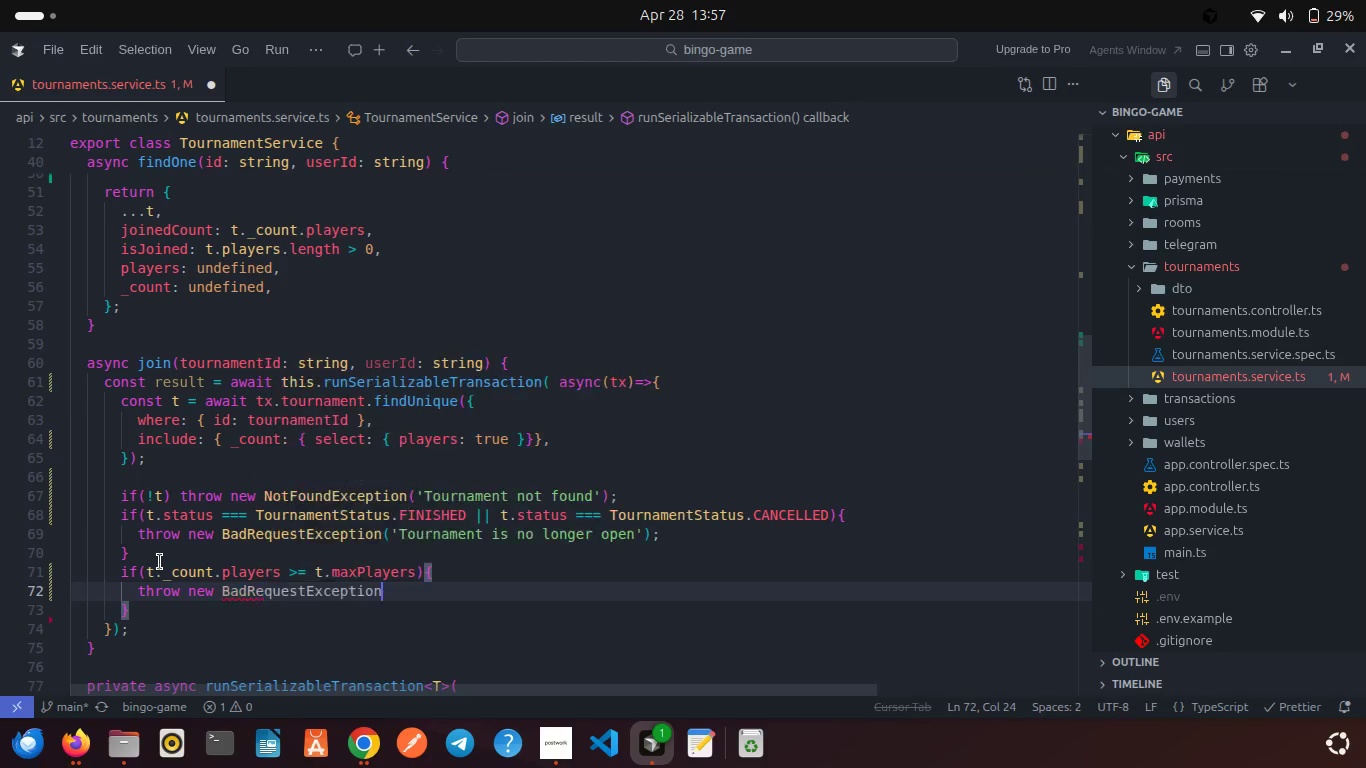 
 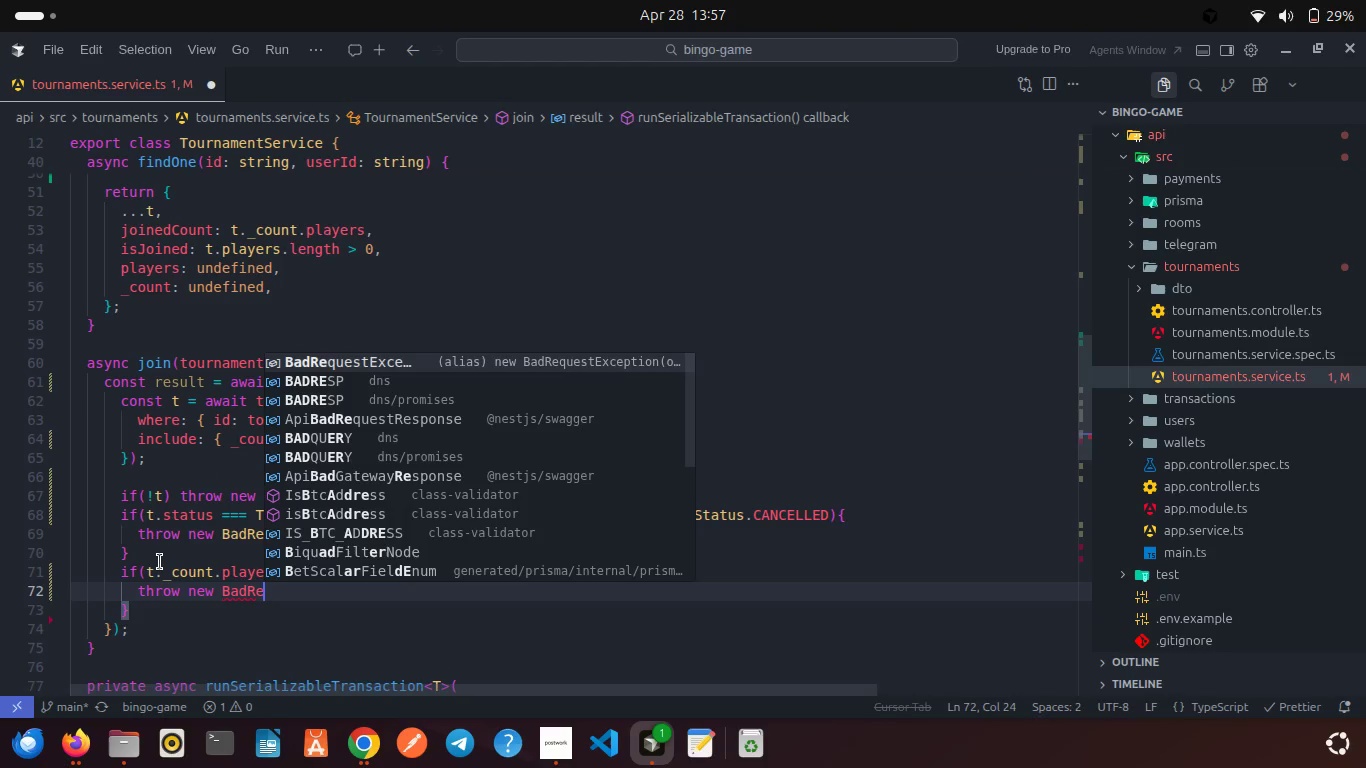 
key(Enter)
 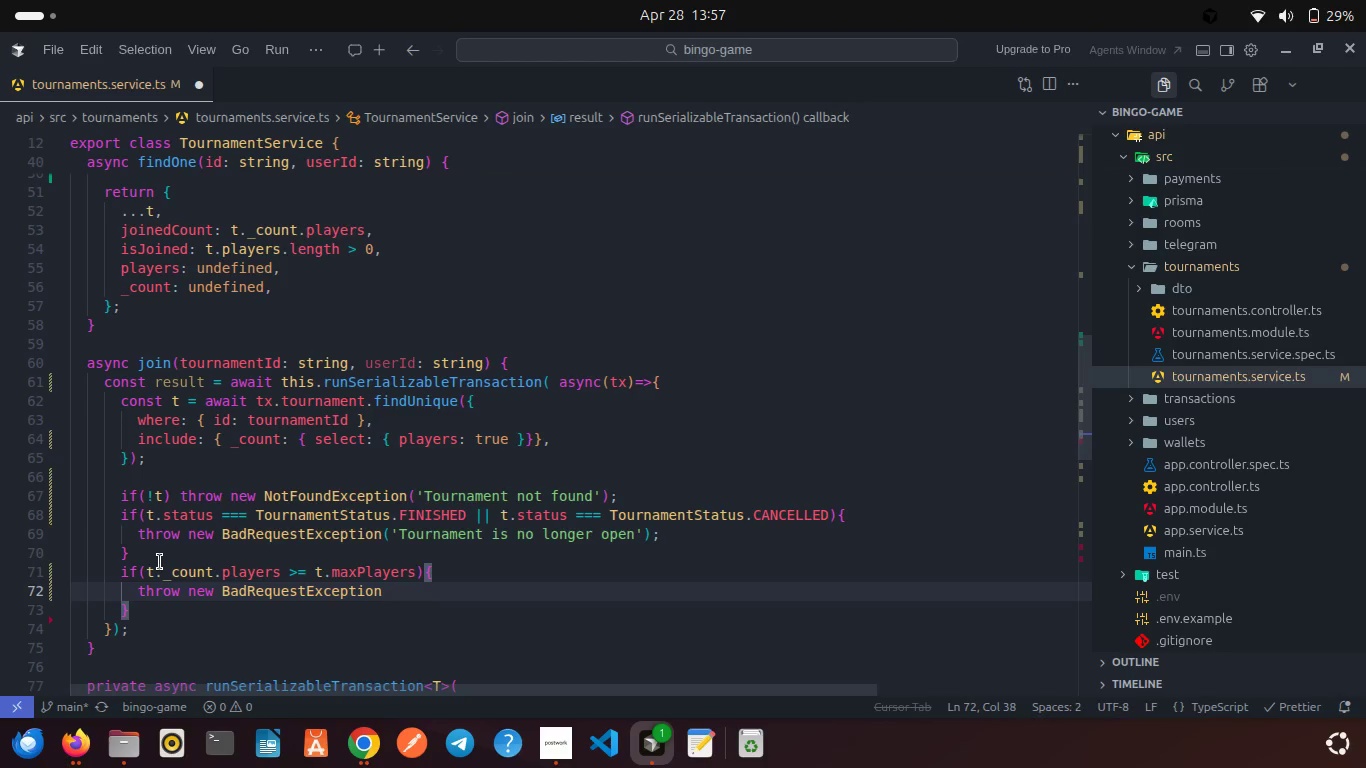 
type(('Tournament is full)
 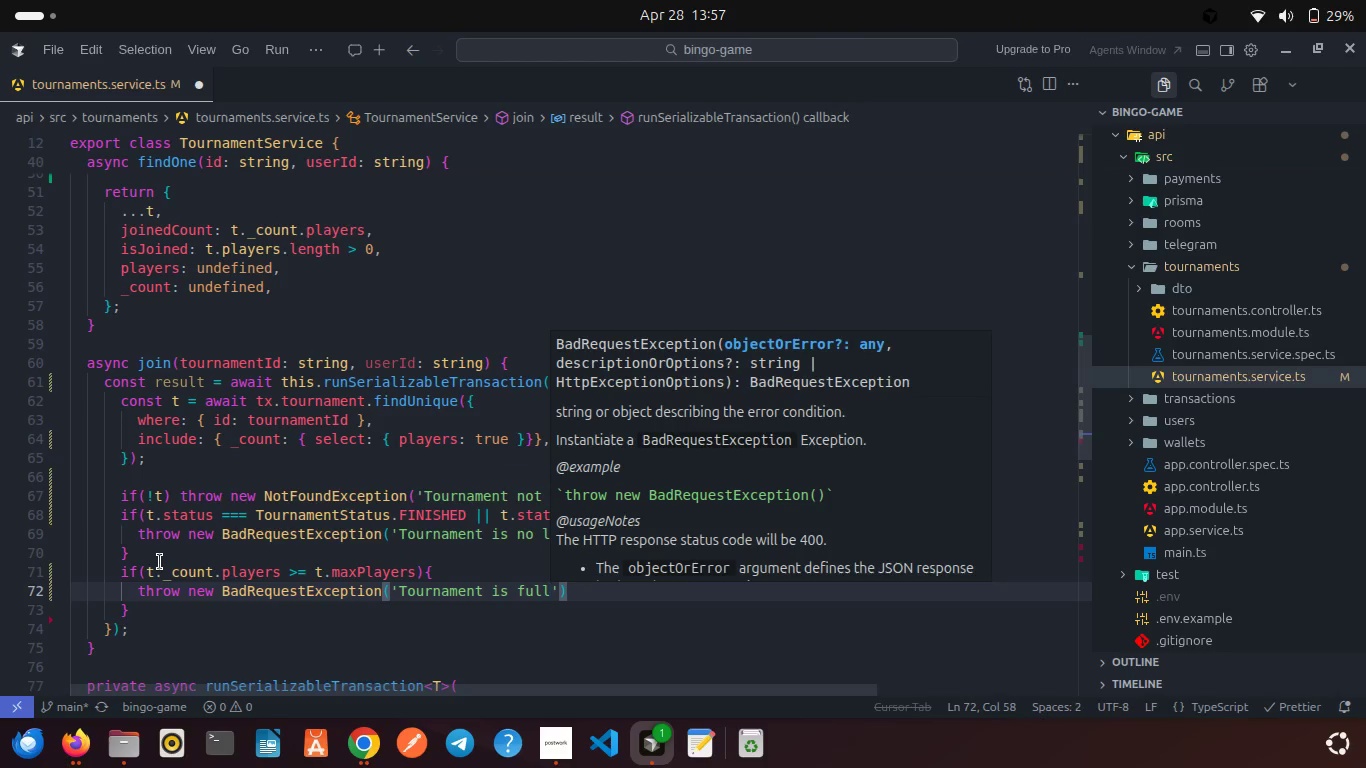 
key(ArrowRight)
 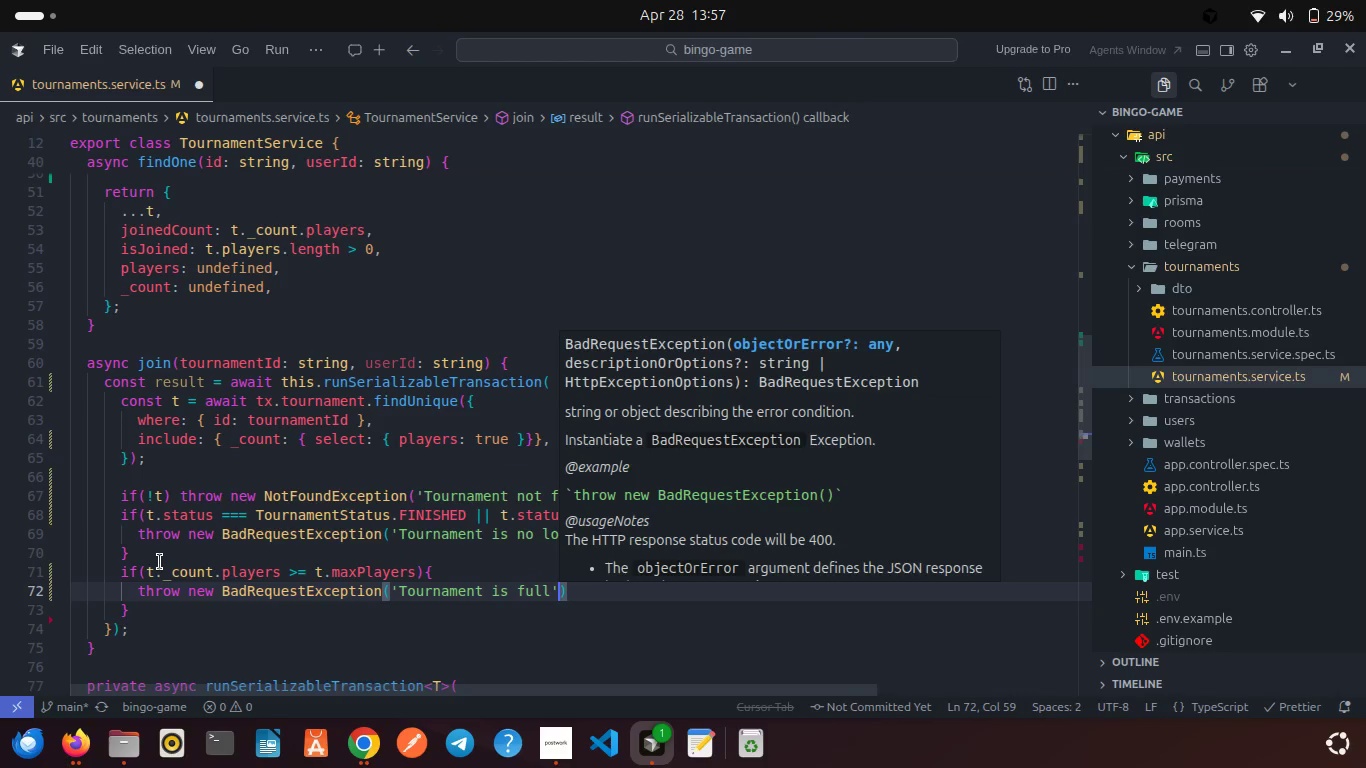 
key(ArrowRight)
 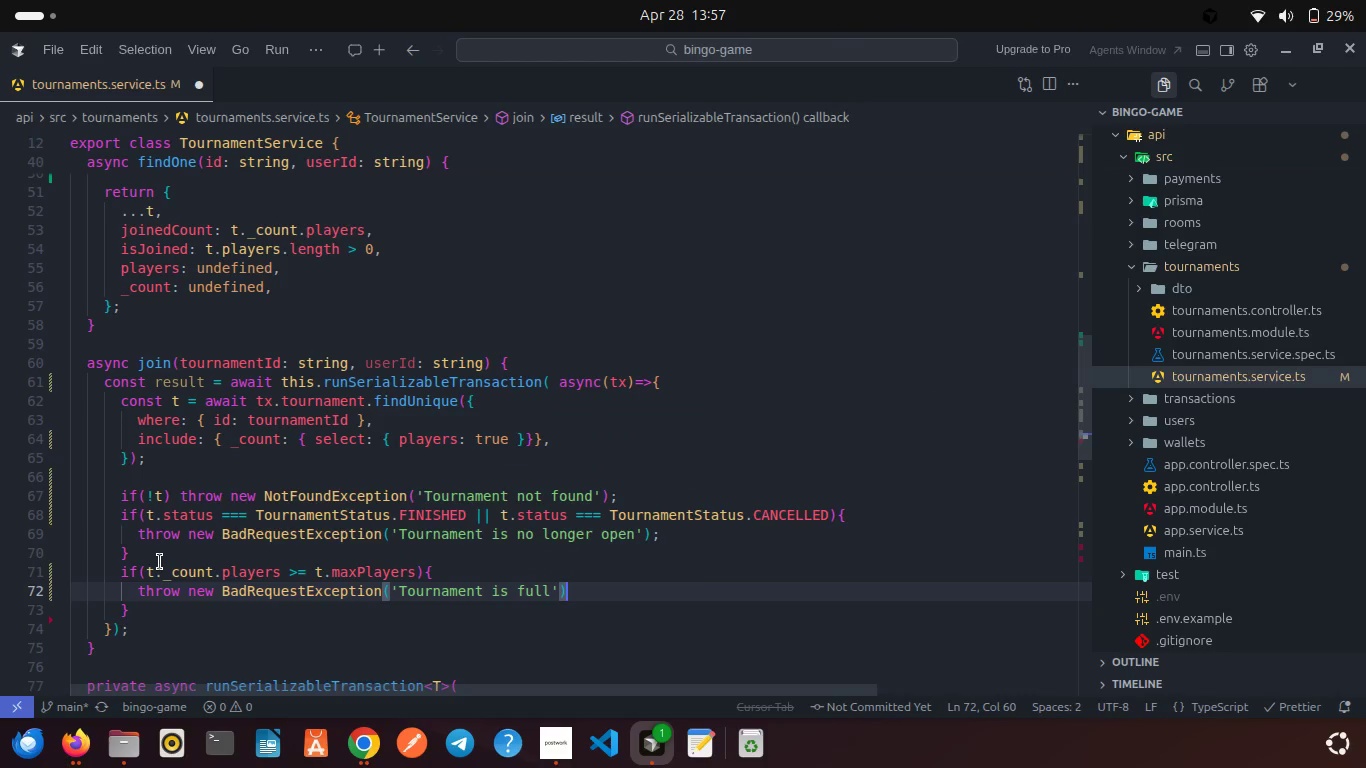 
key(Semicolon)
 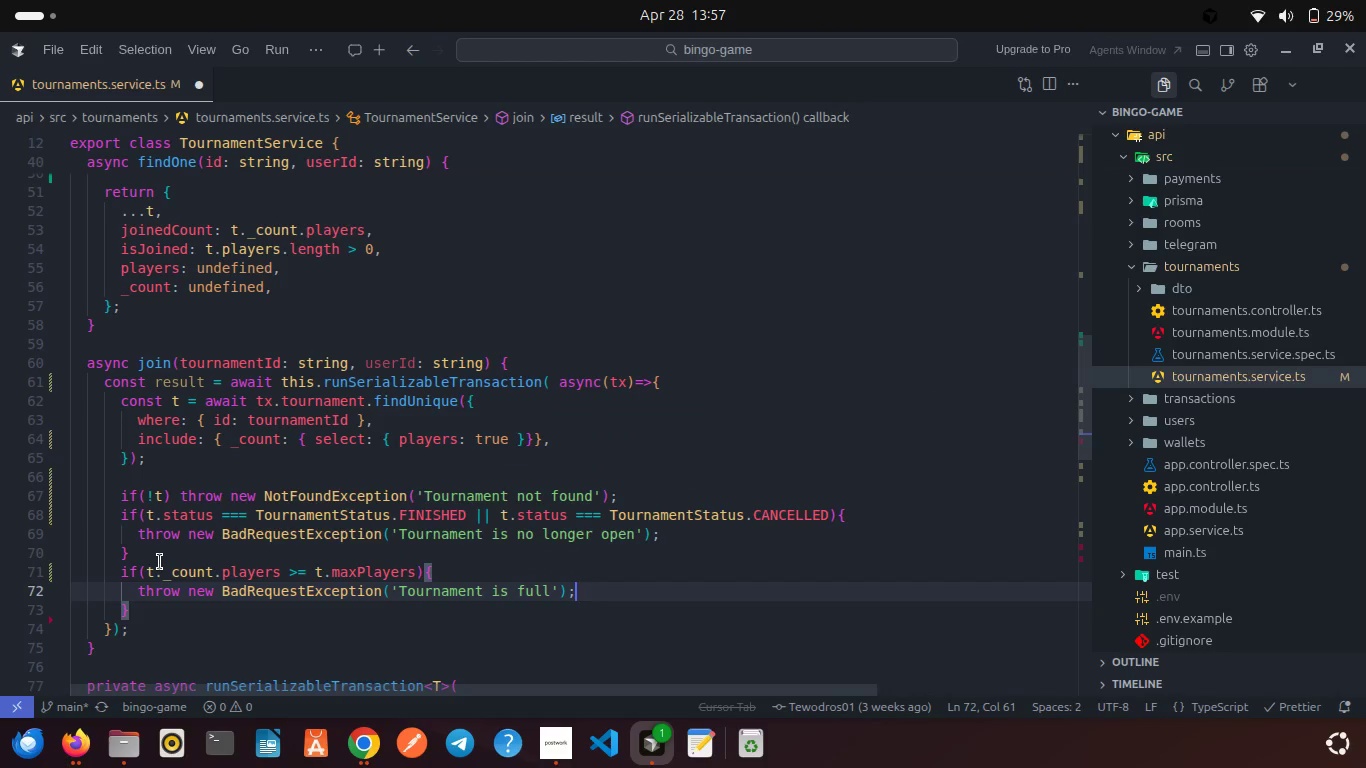 
key(Control+S)
 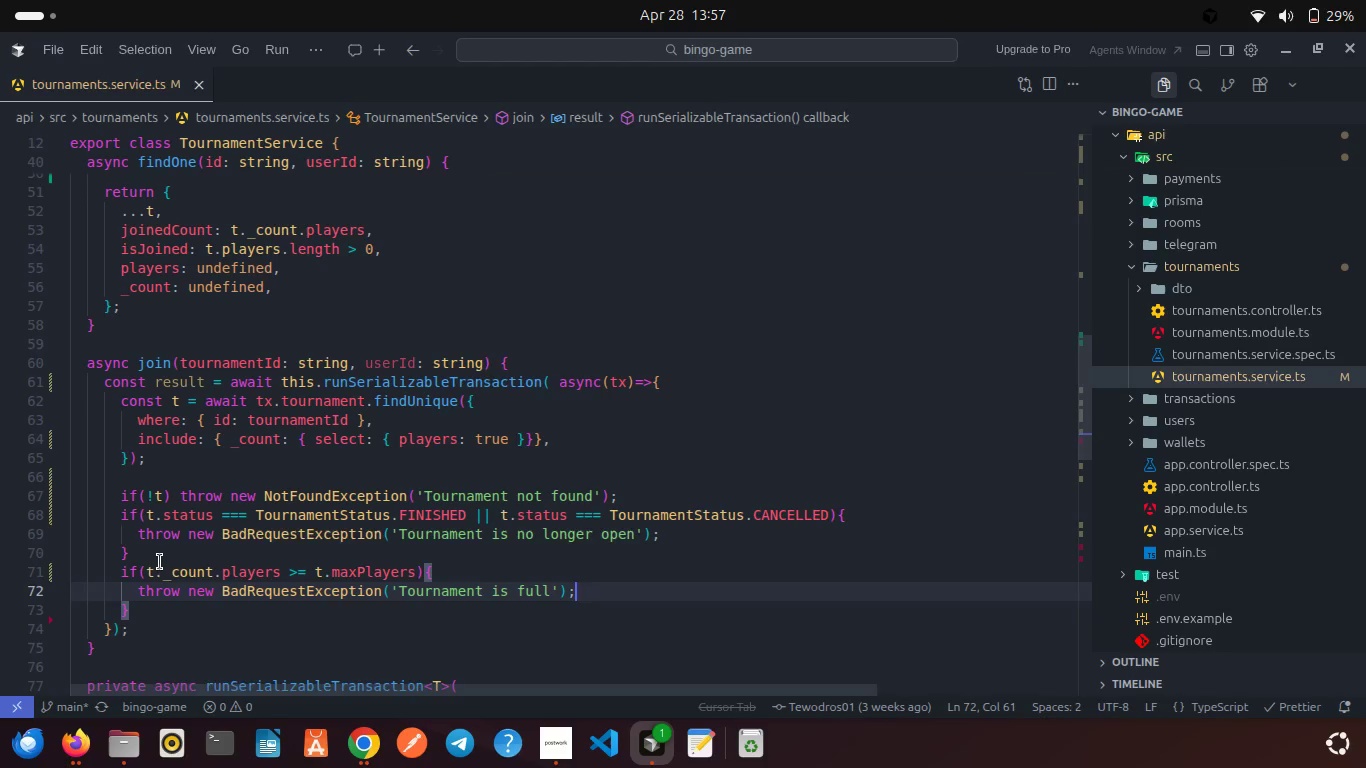 
scroll: coordinate [160, 562], scroll_direction: down, amount: 1.0
 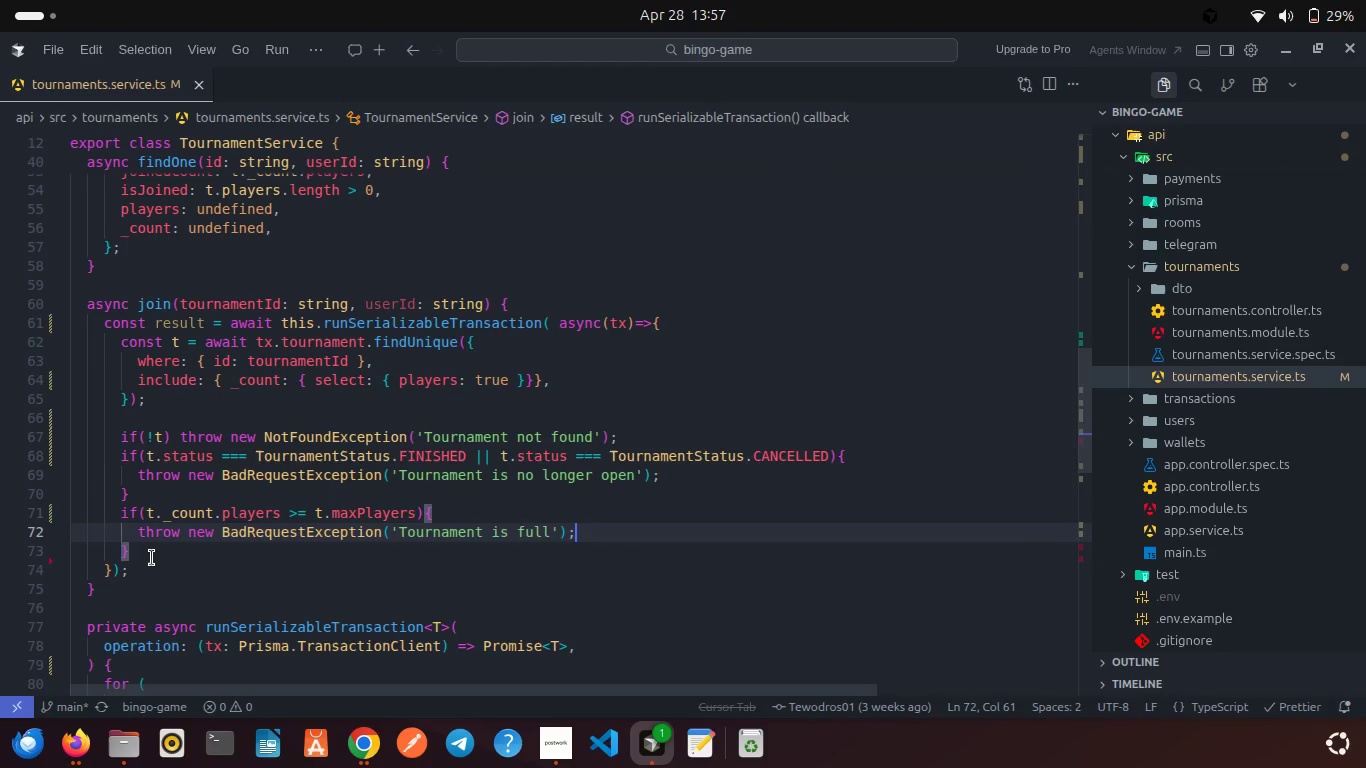 
left_click([152, 558])
 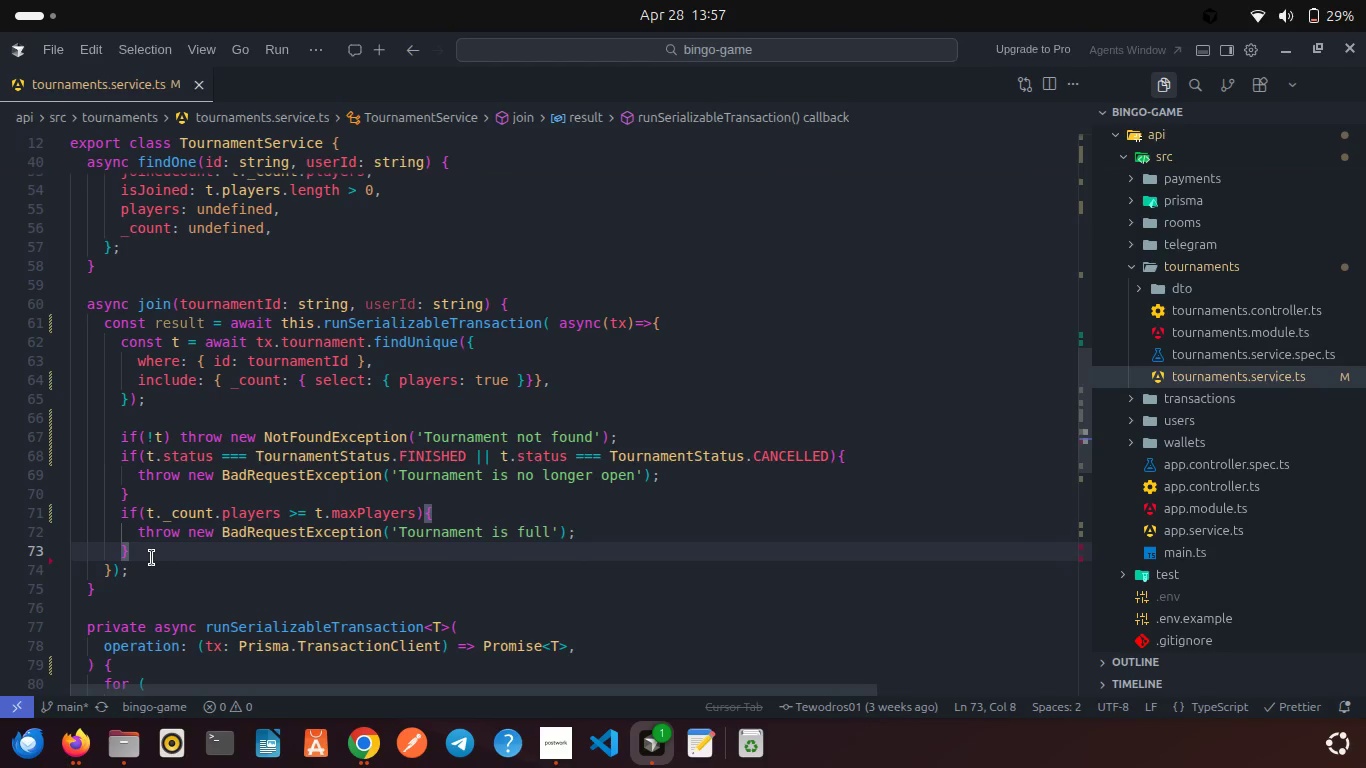 
key(Enter)
 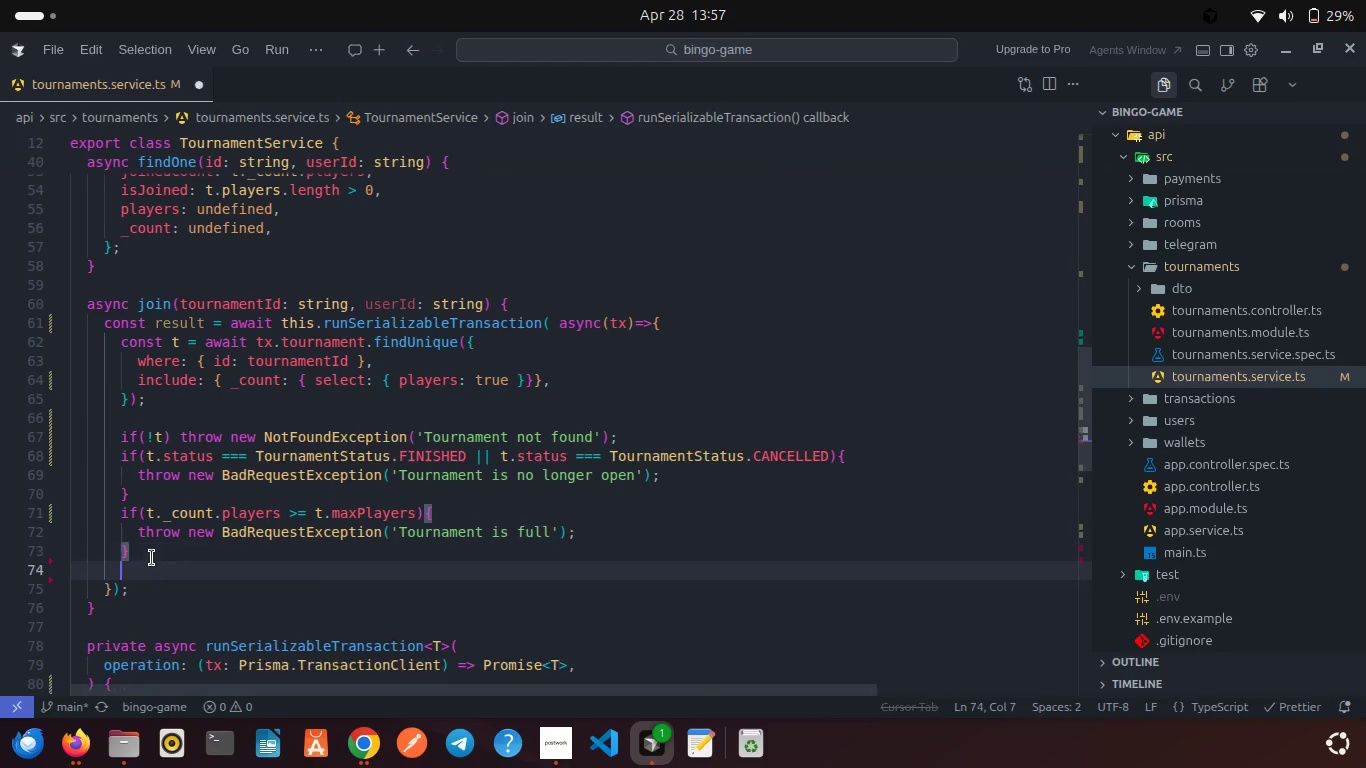 
key(Enter)
 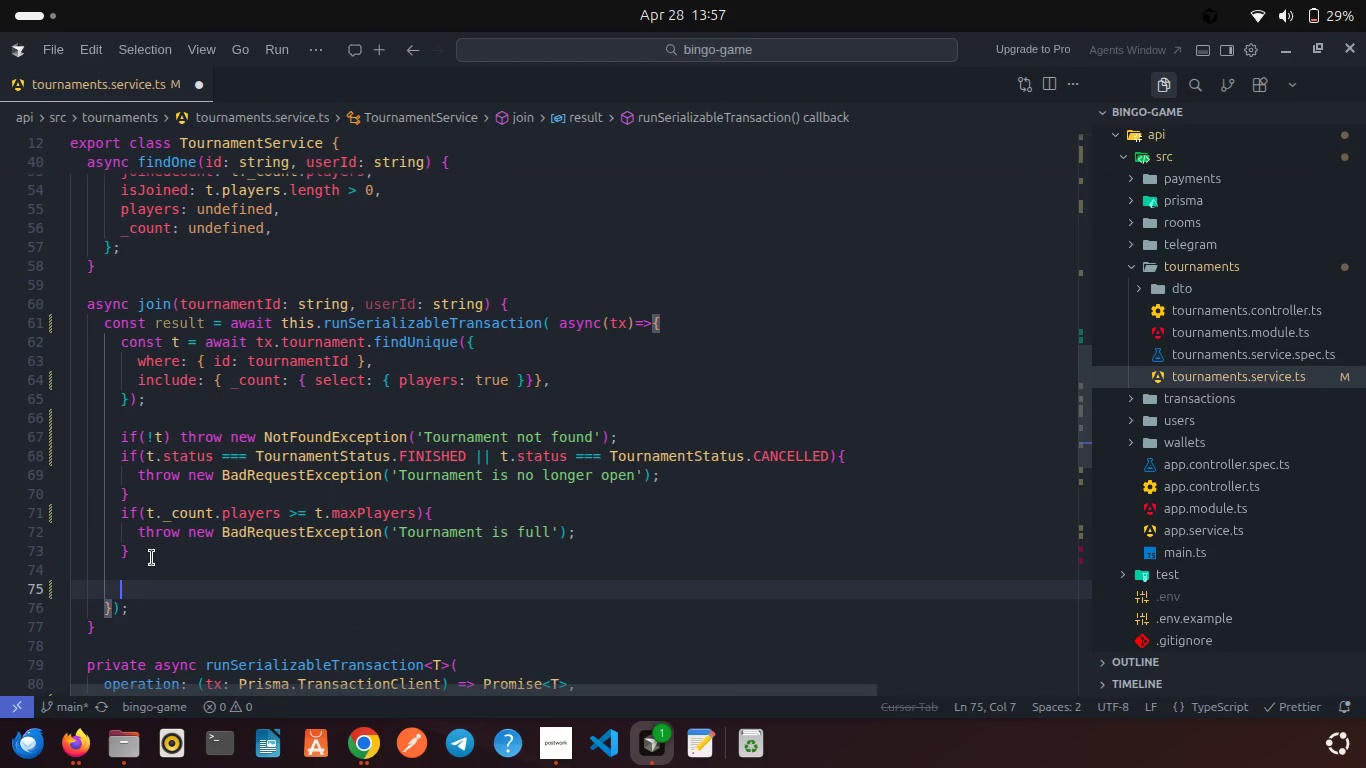 
type(const existing = awa)
 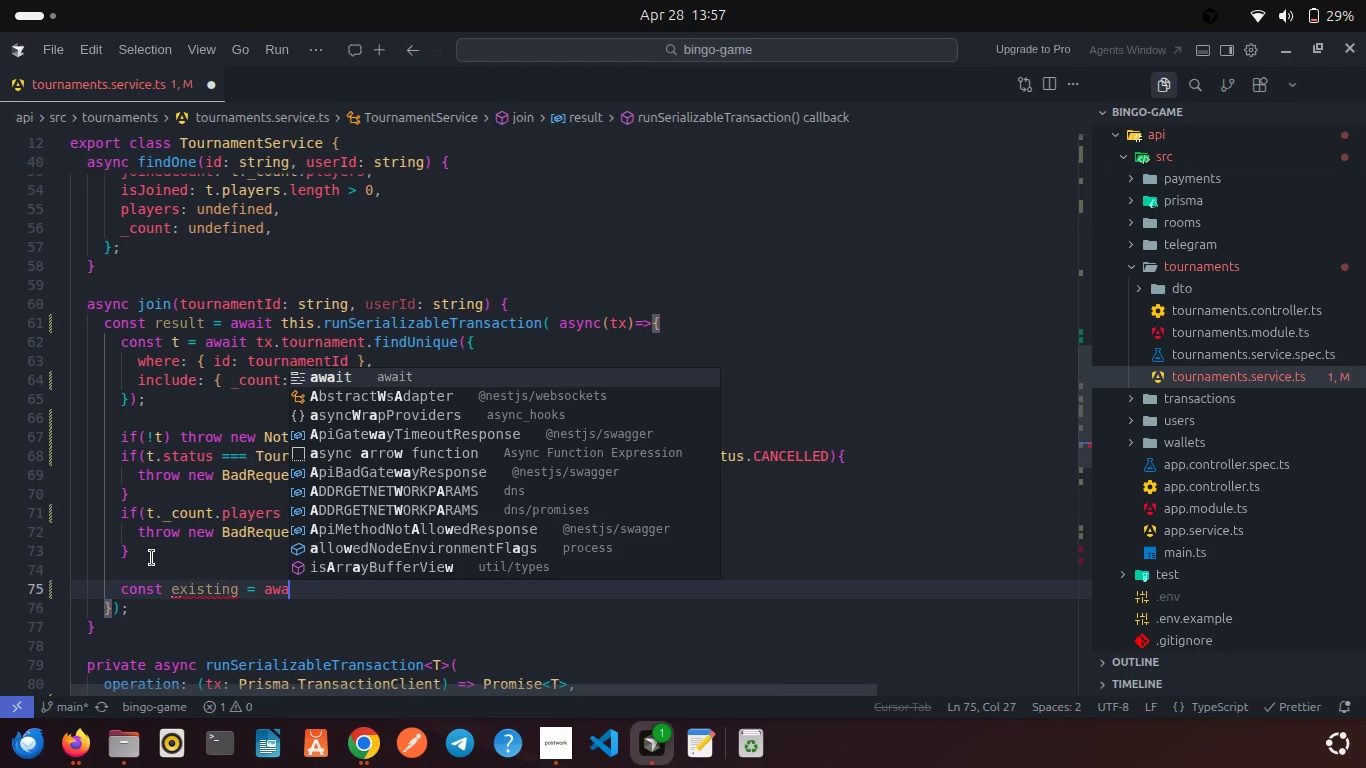 
key(Enter)
 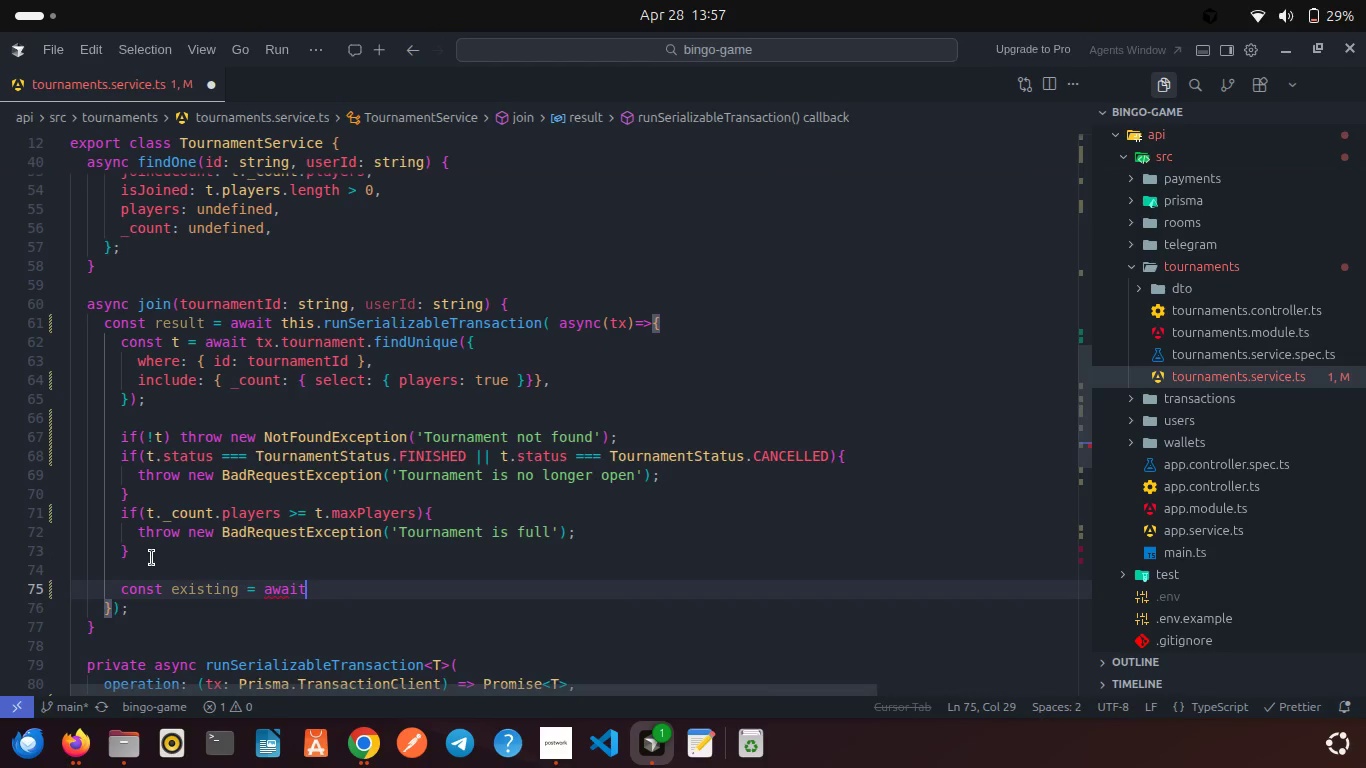 
type( tx.t)
 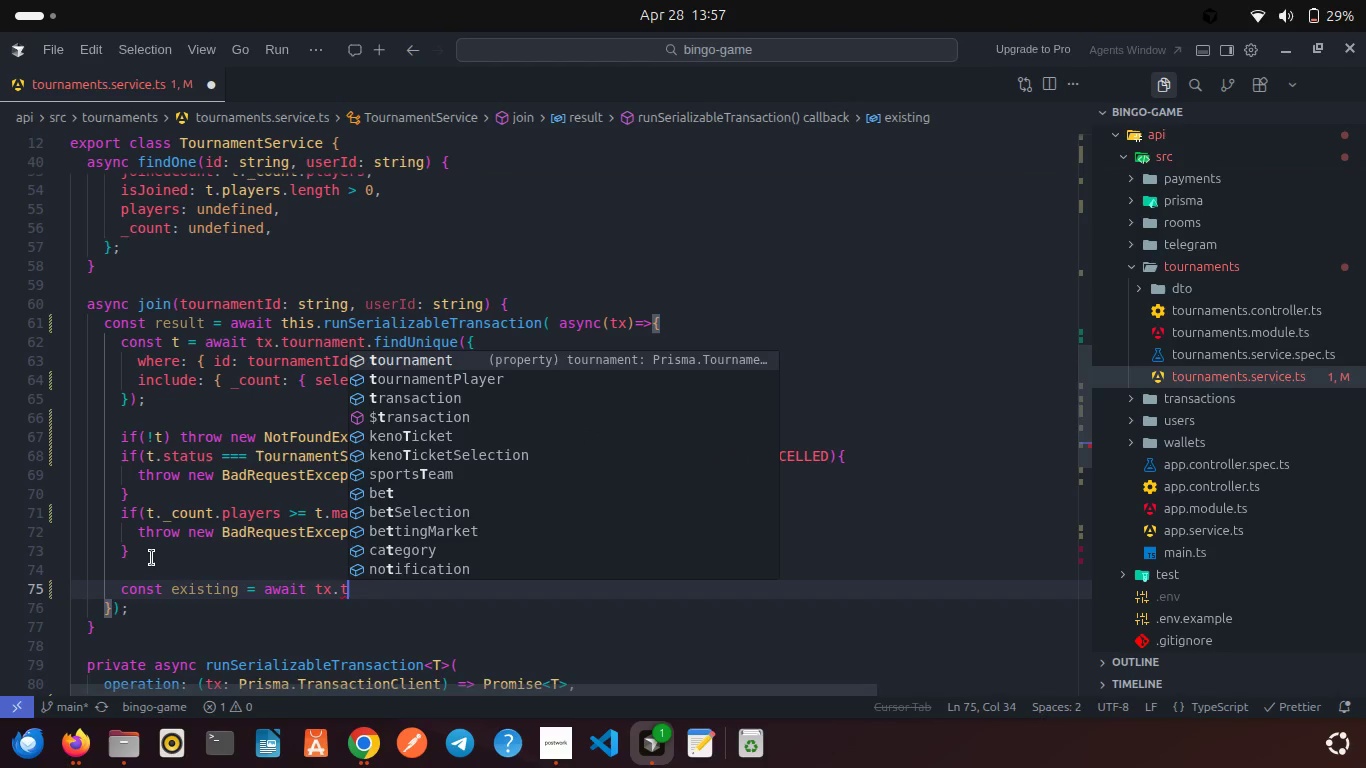 
key(ArrowDown)
 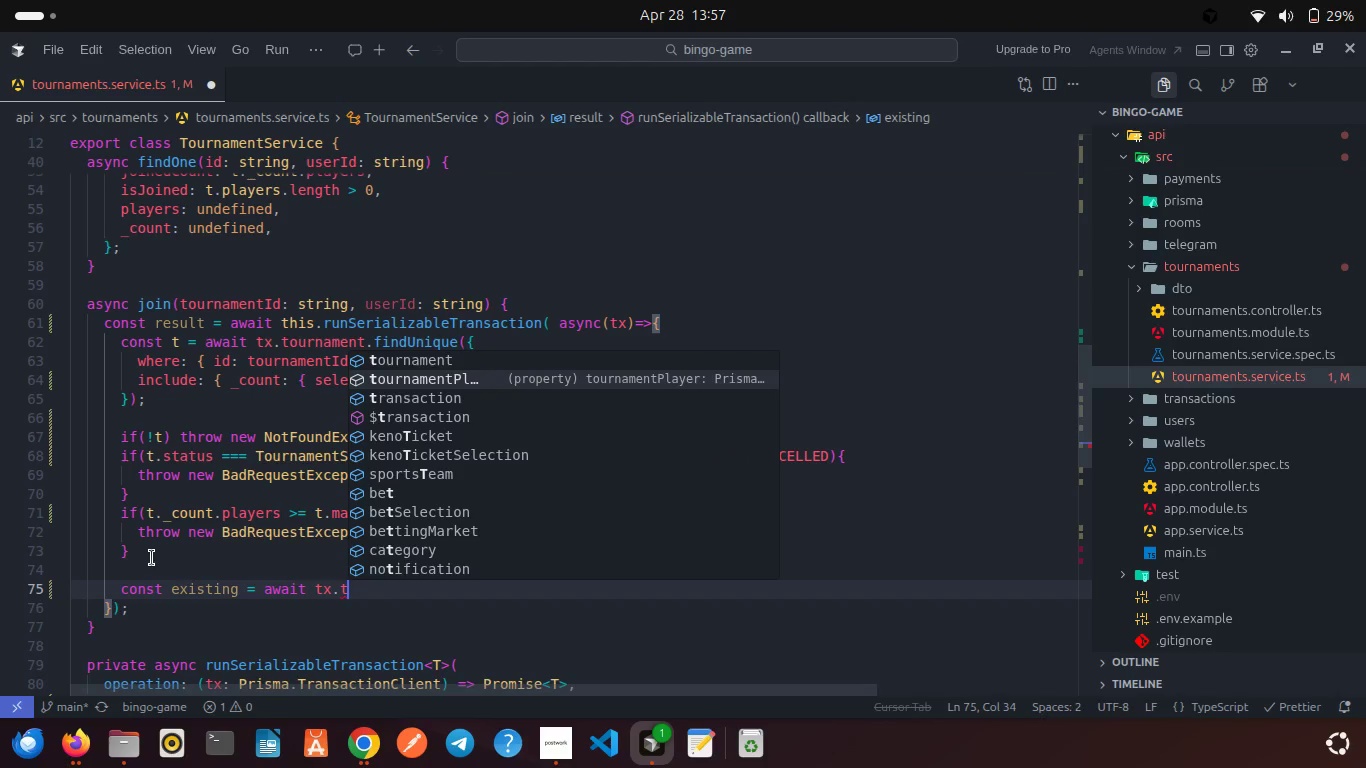 
key(Enter)
 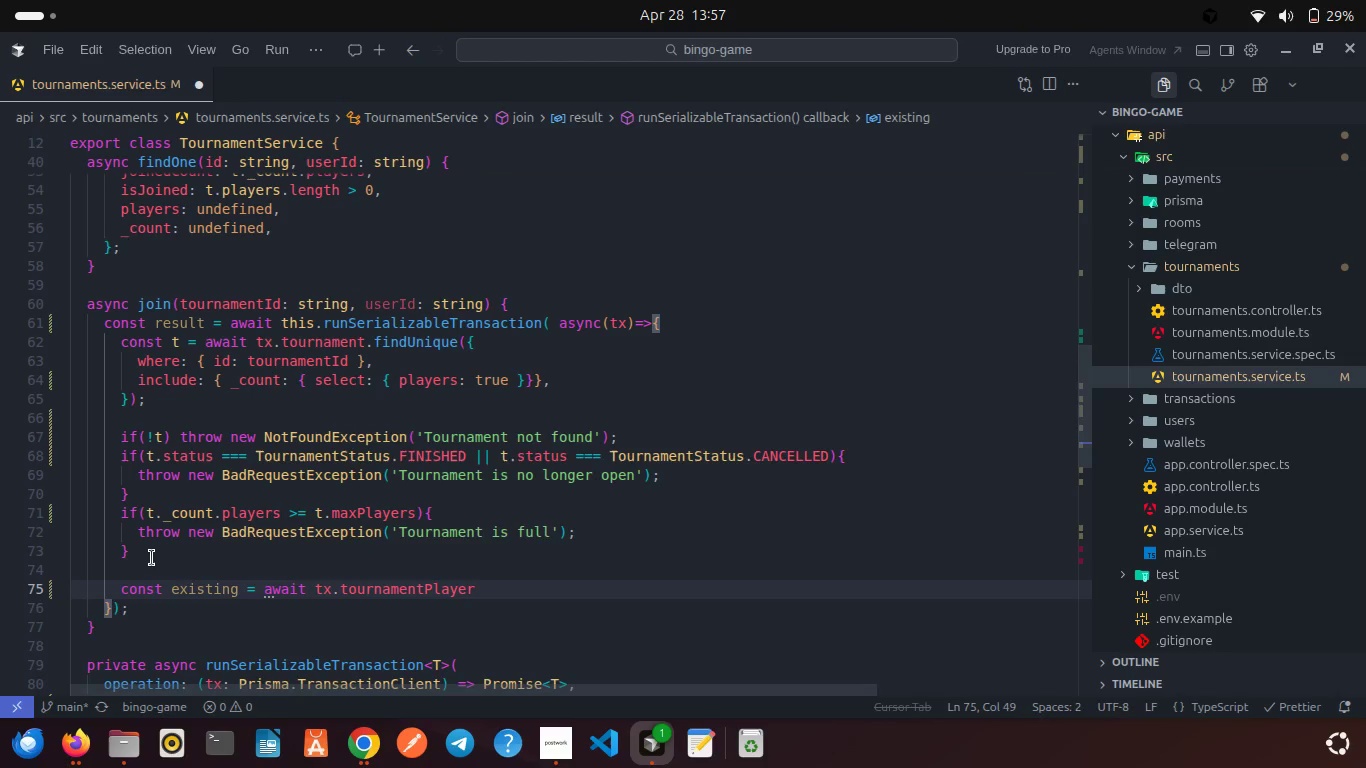 
type(.finU)
 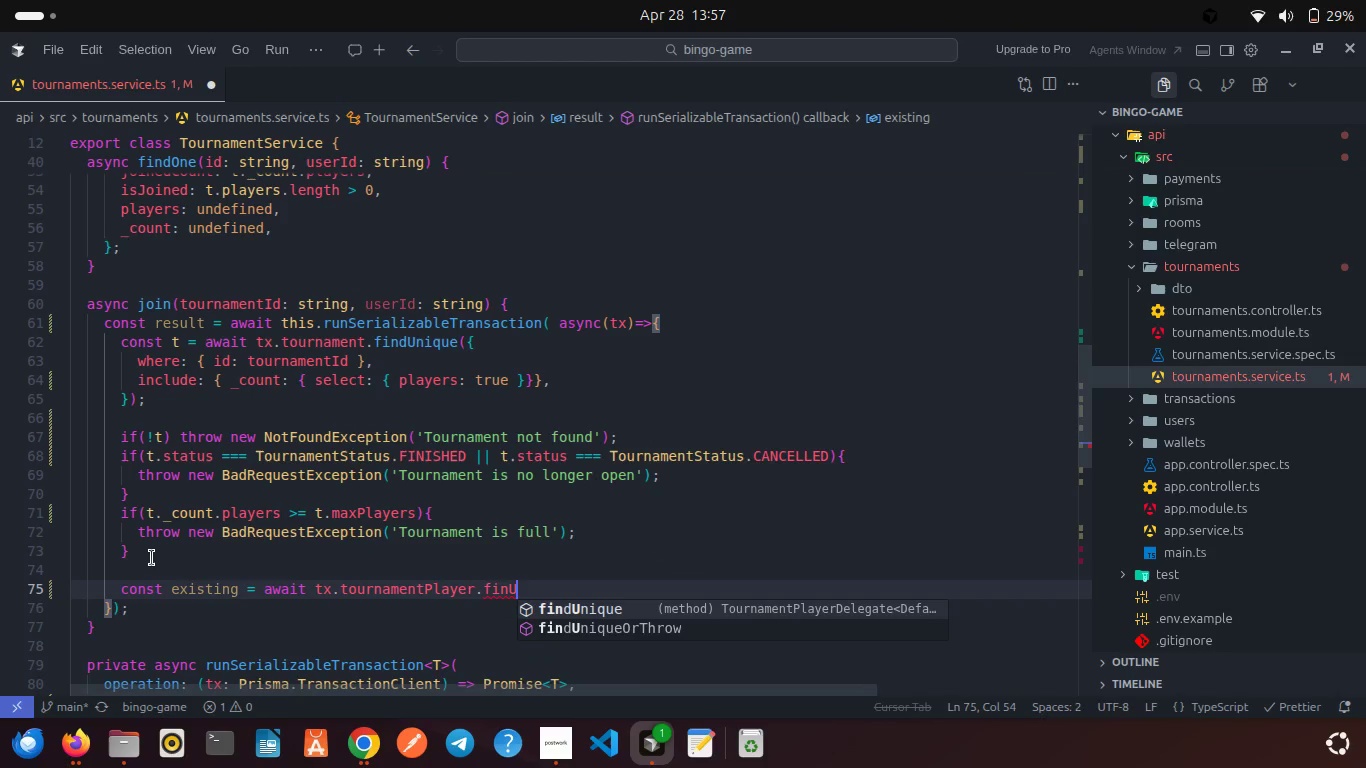 
key(Enter)
 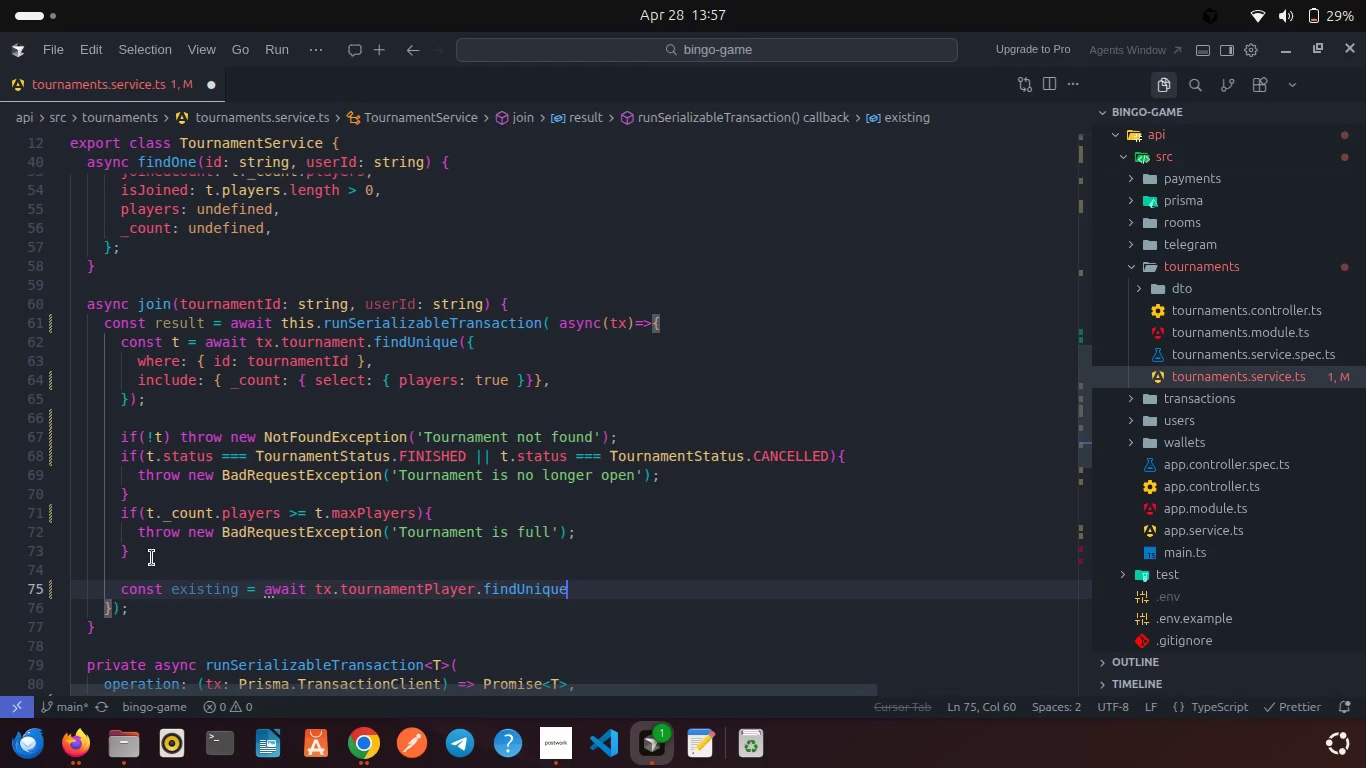 
key(Shift+9)
 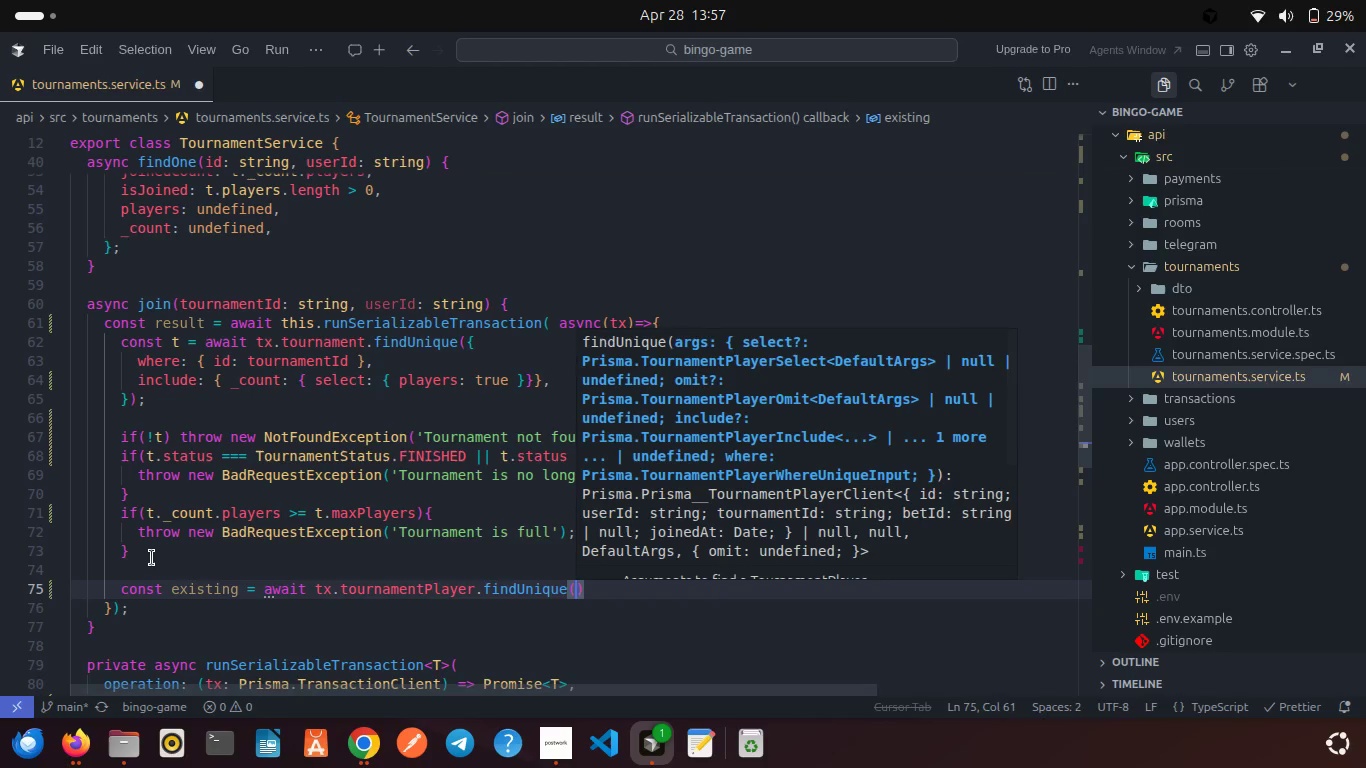 
key(Shift+ShiftRight)
 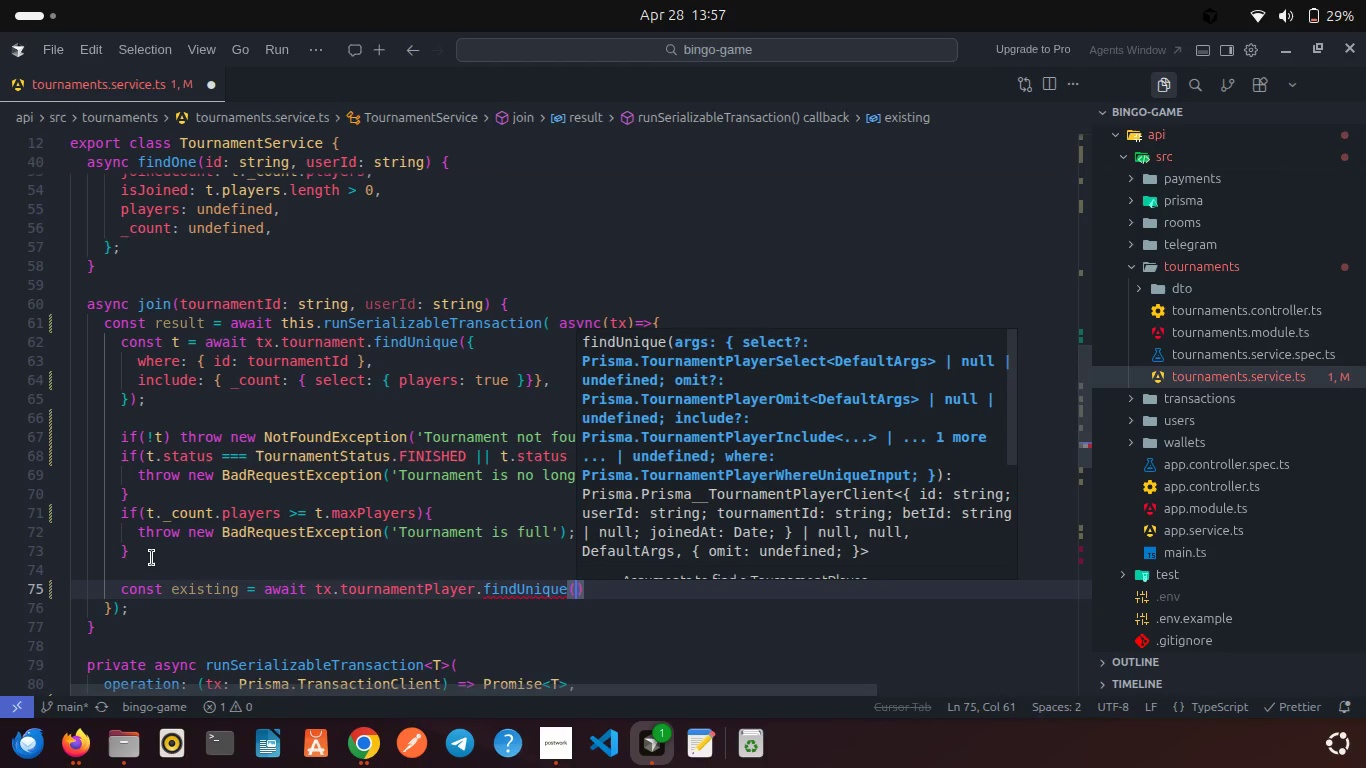 
key(Shift+BracketLeft)
 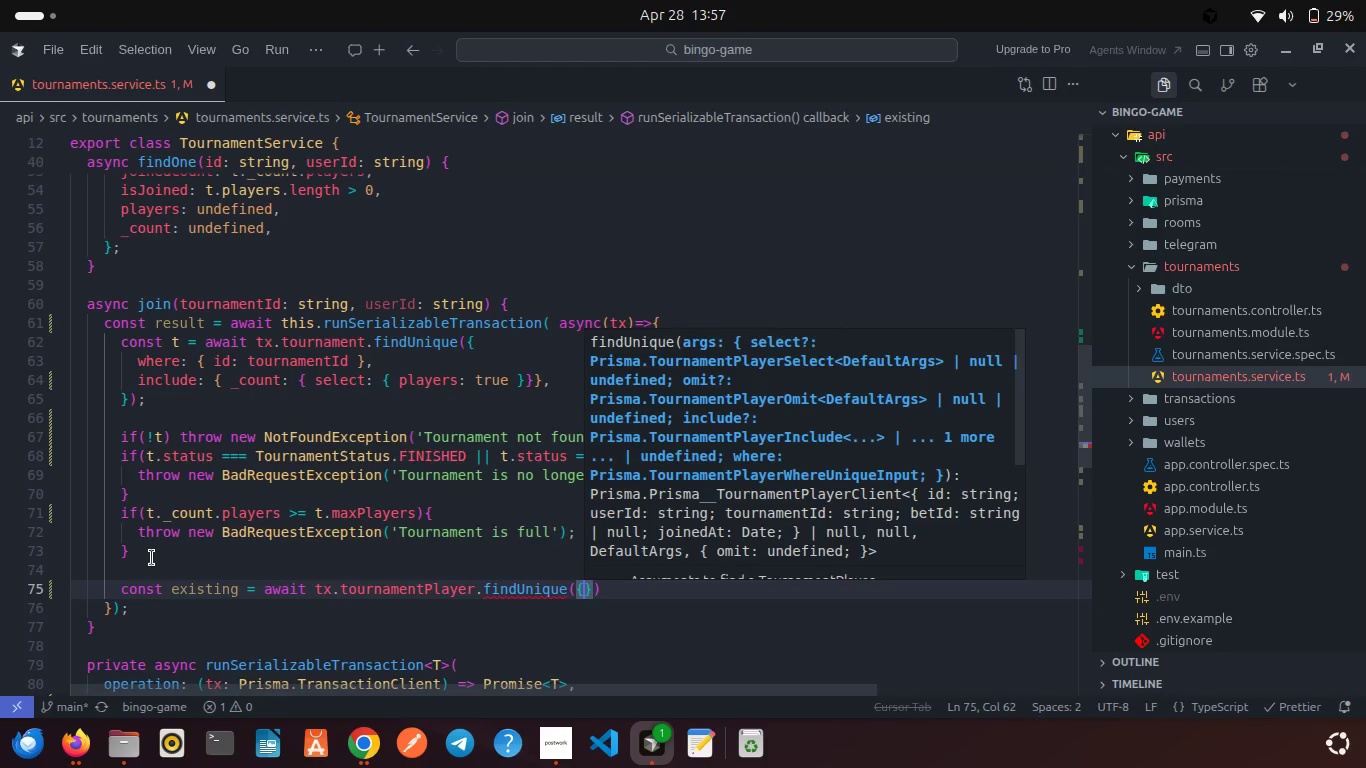 
key(Enter)
 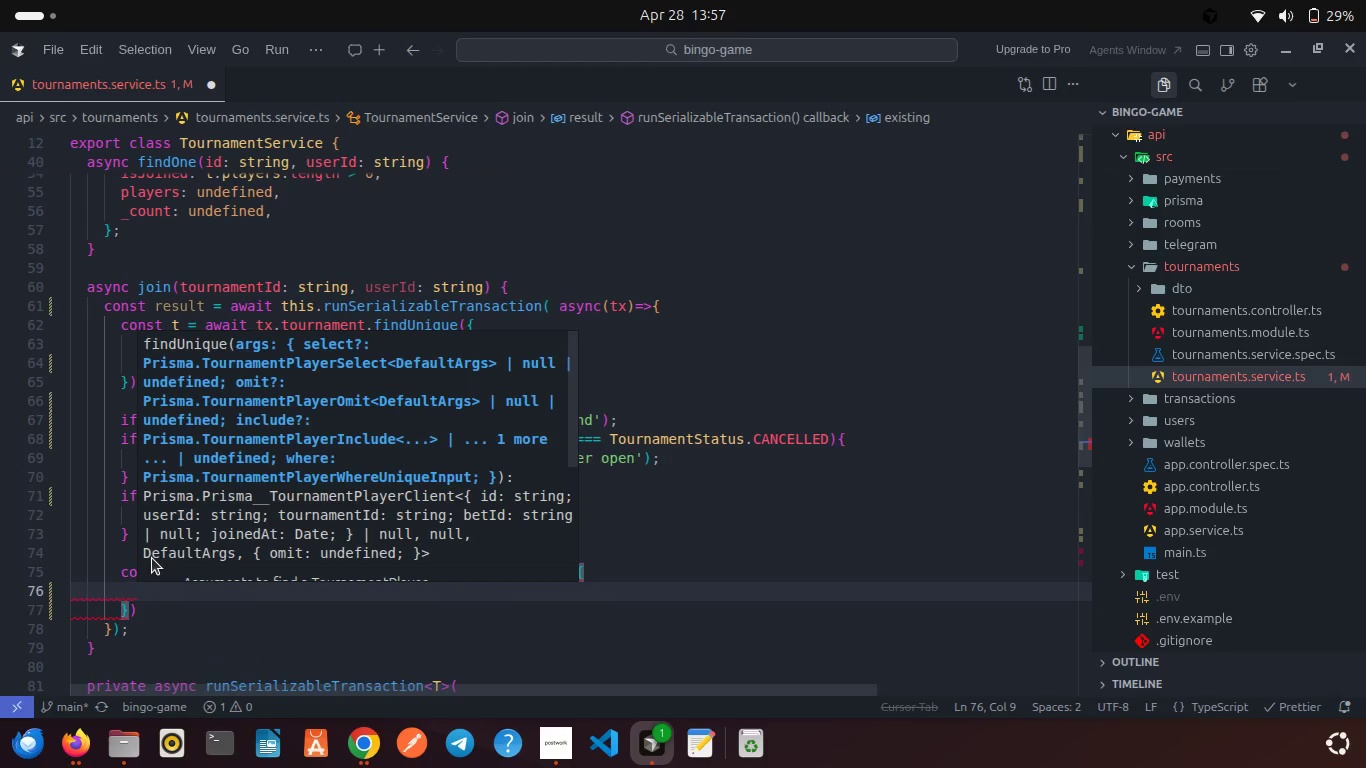 
type(whe)
 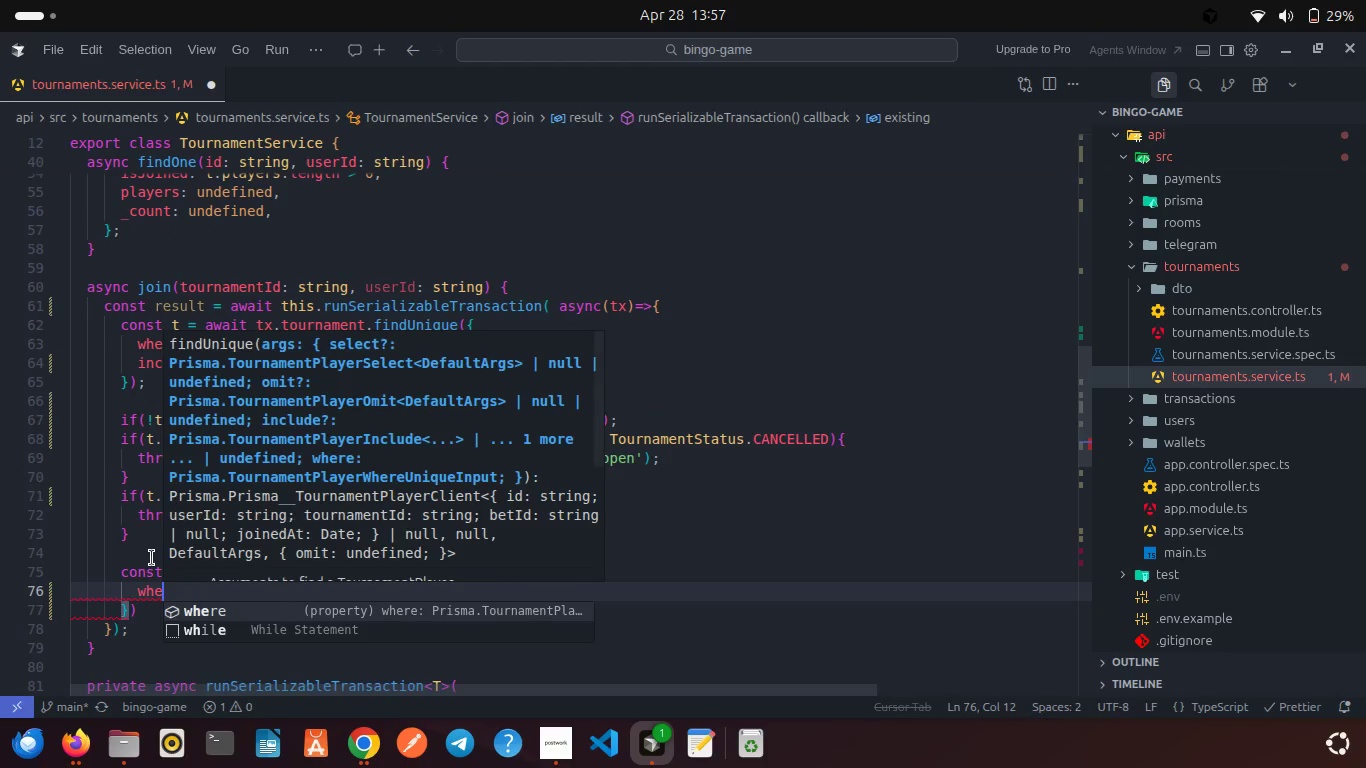 
key(Enter)
 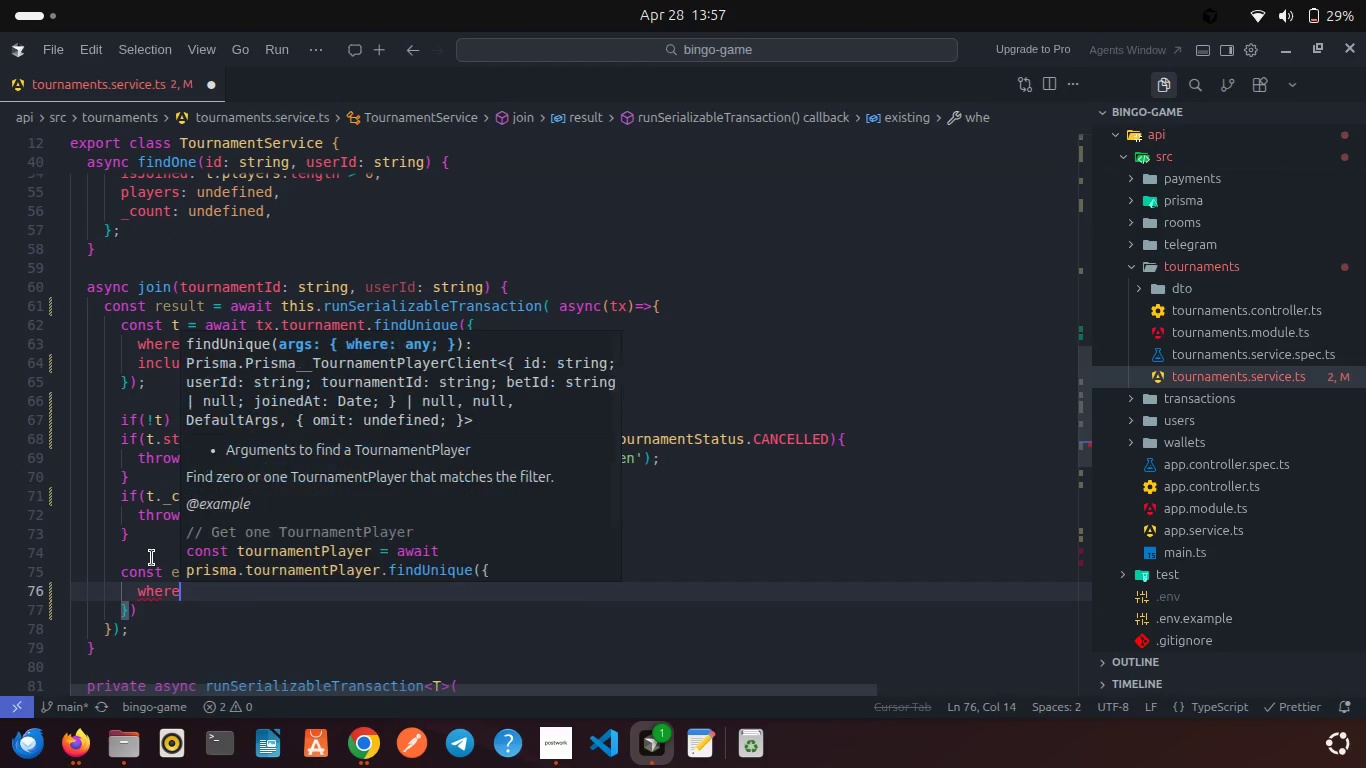 
type(: { tour)
 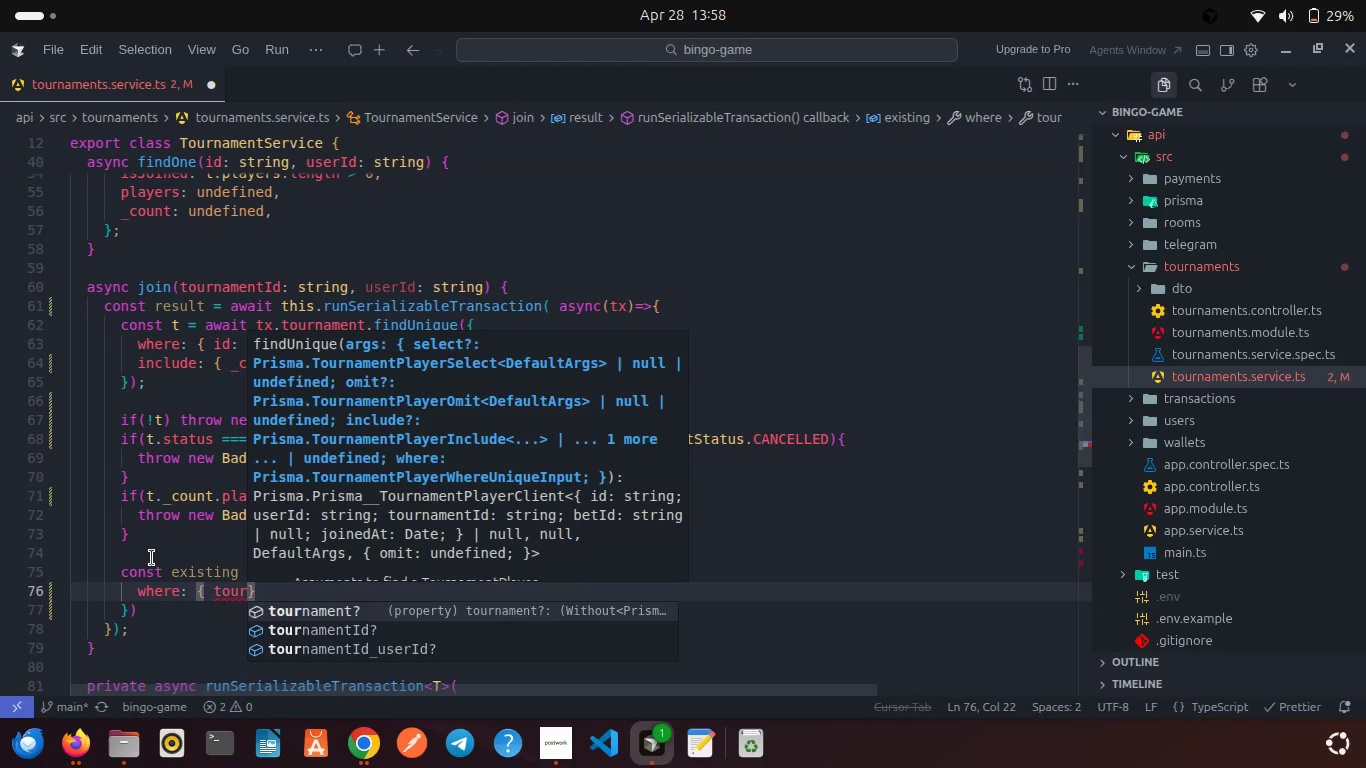 
key(ArrowDown)
 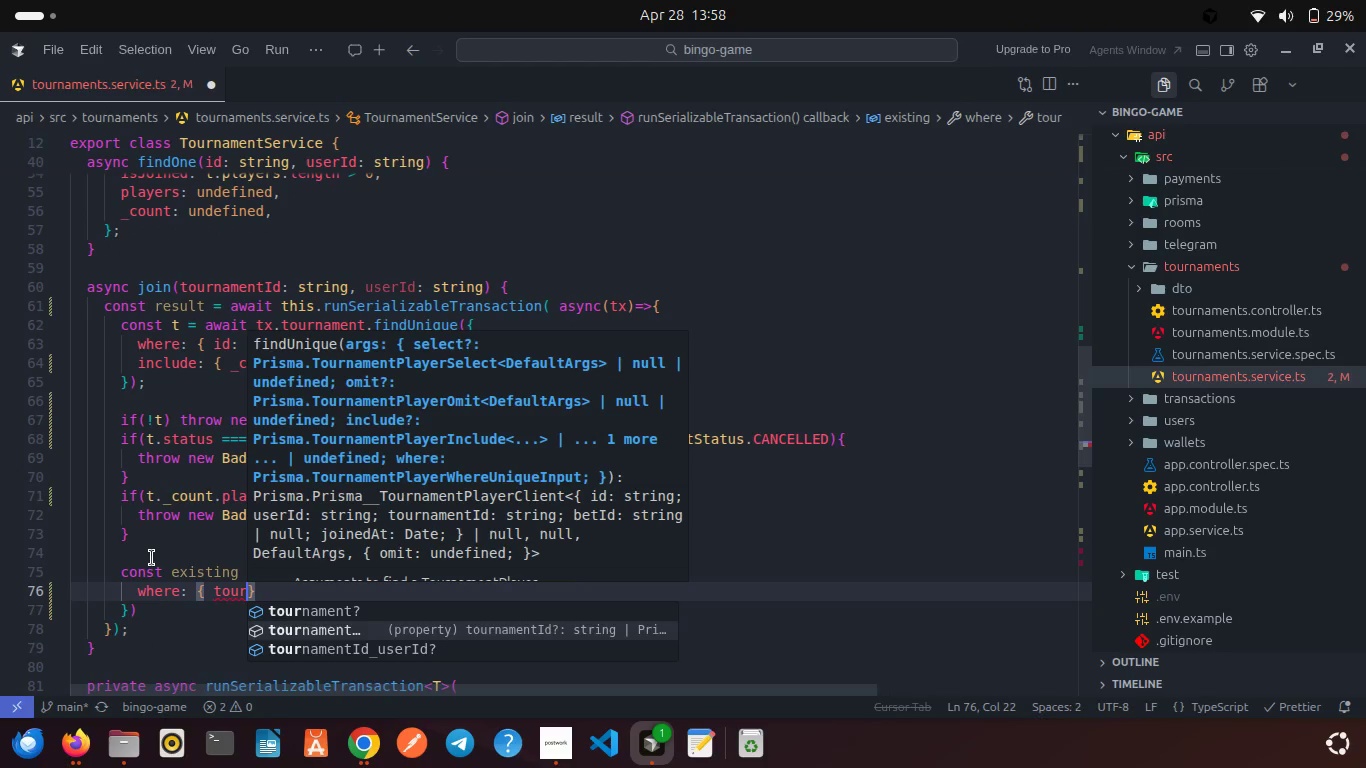 
key(ArrowDown)
 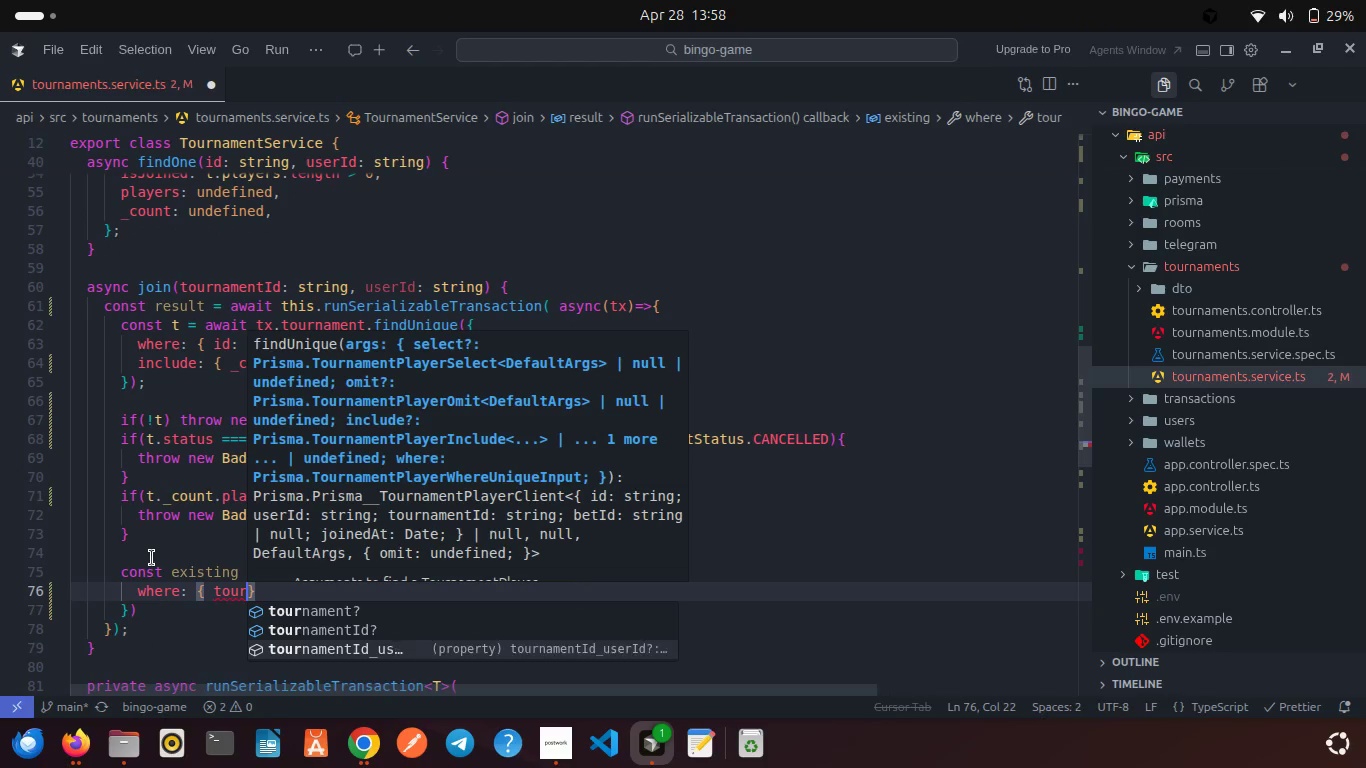 
key(Enter)
 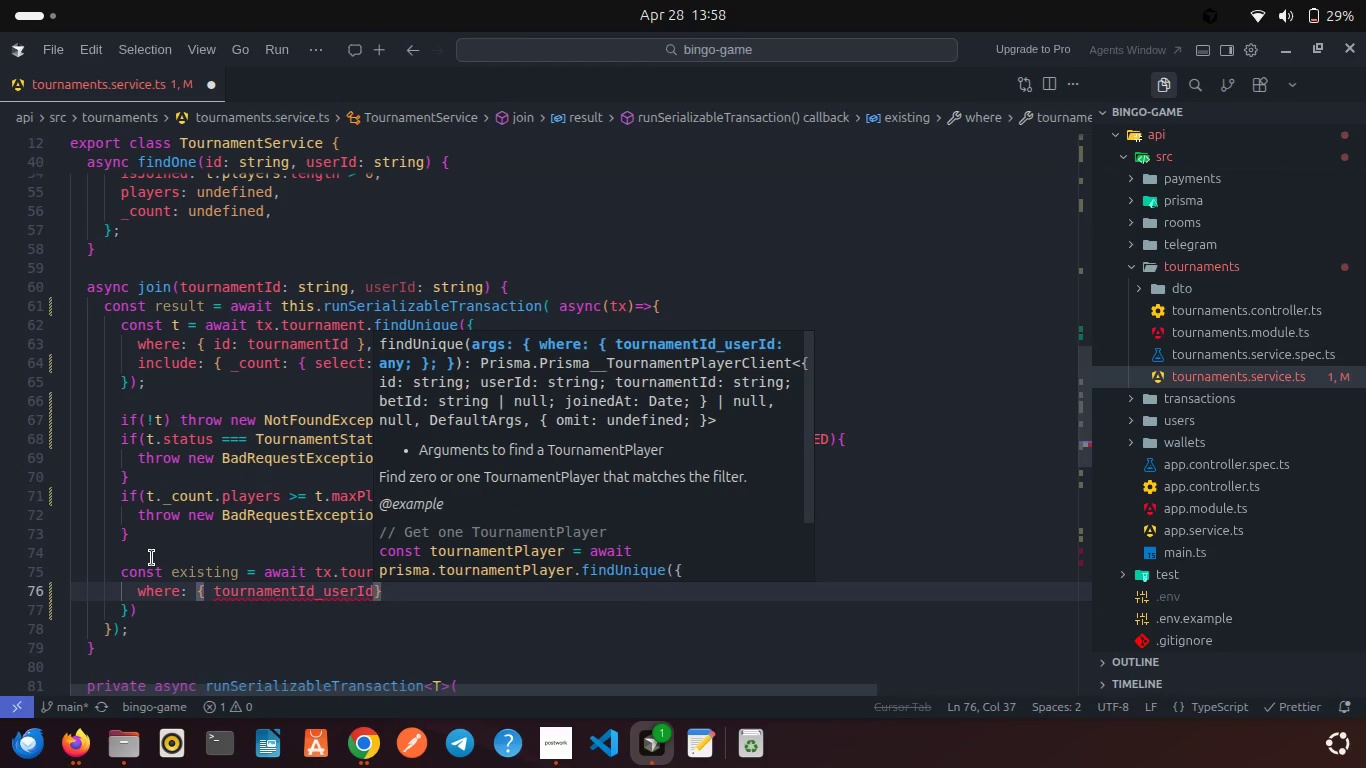 
type(: { to)
 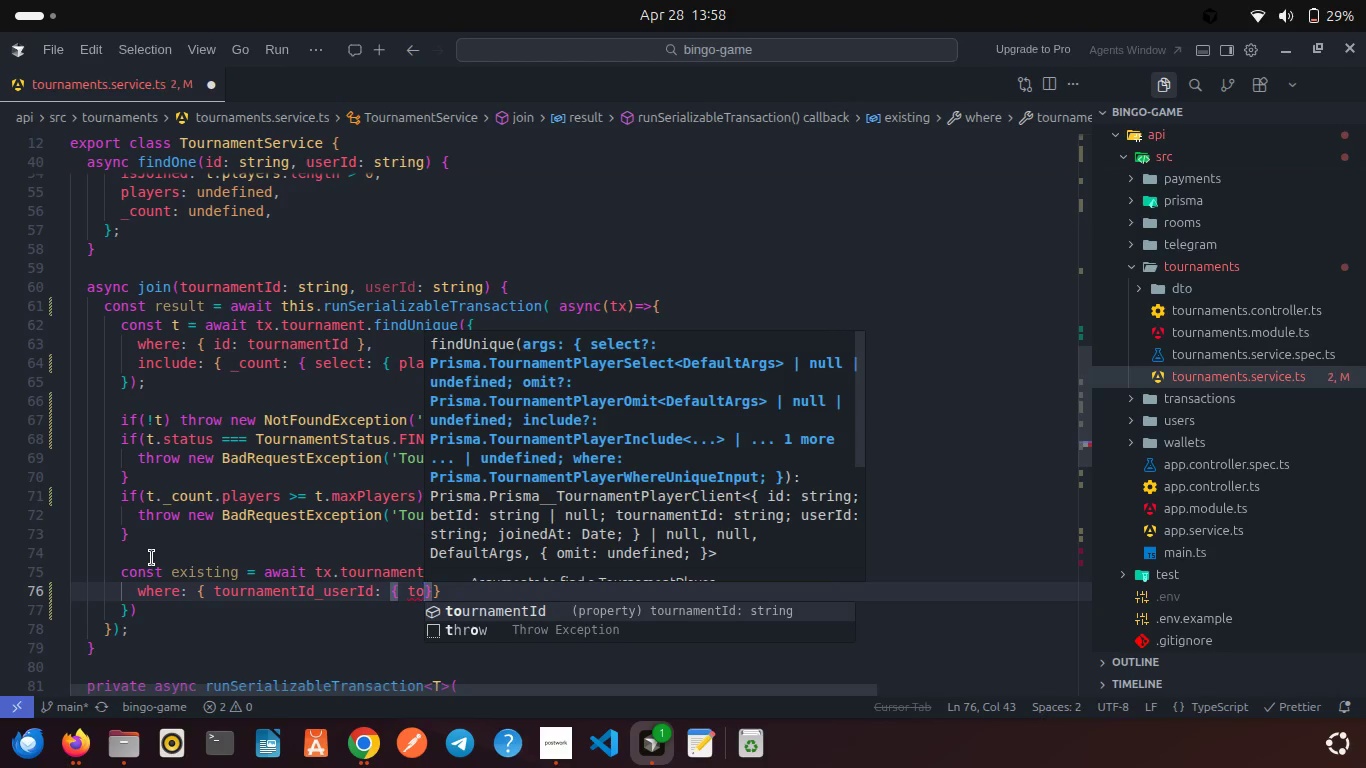 
key(Enter)
 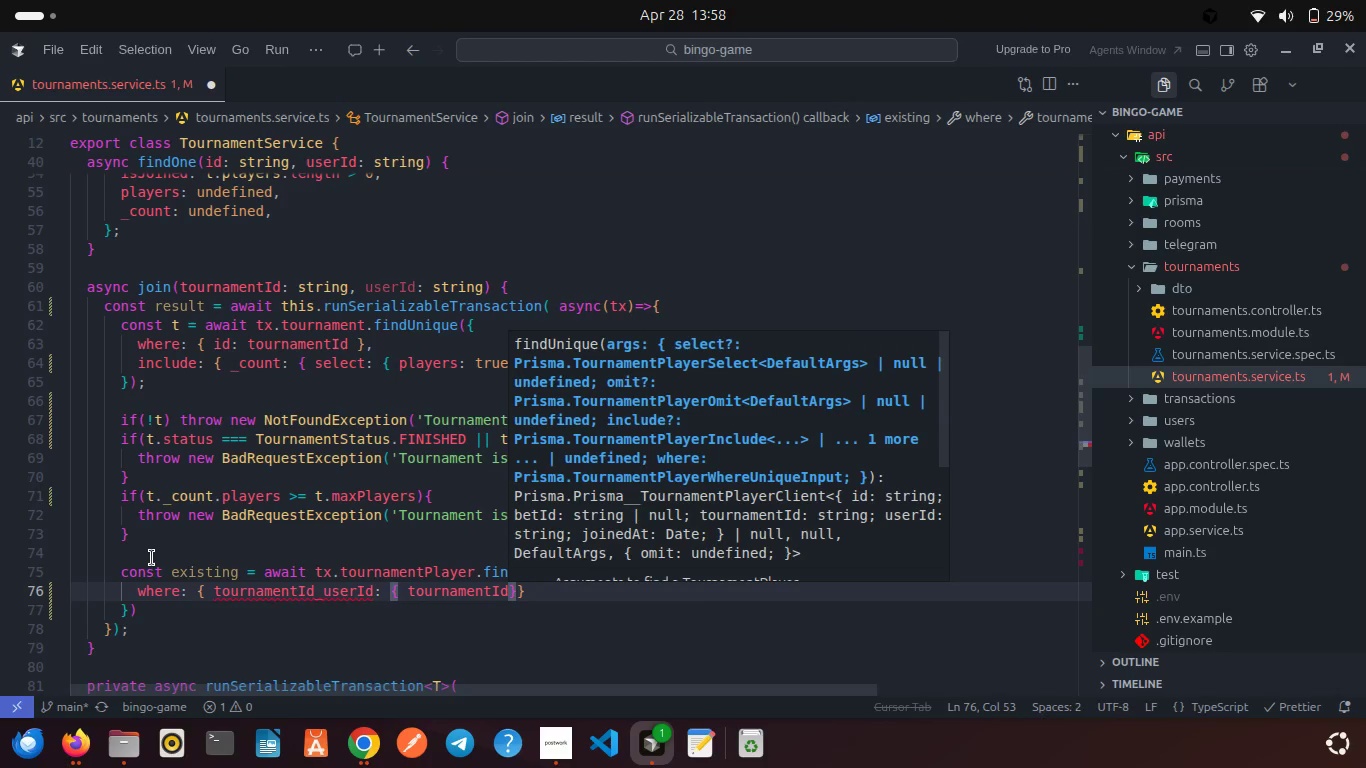 
type(, us)
 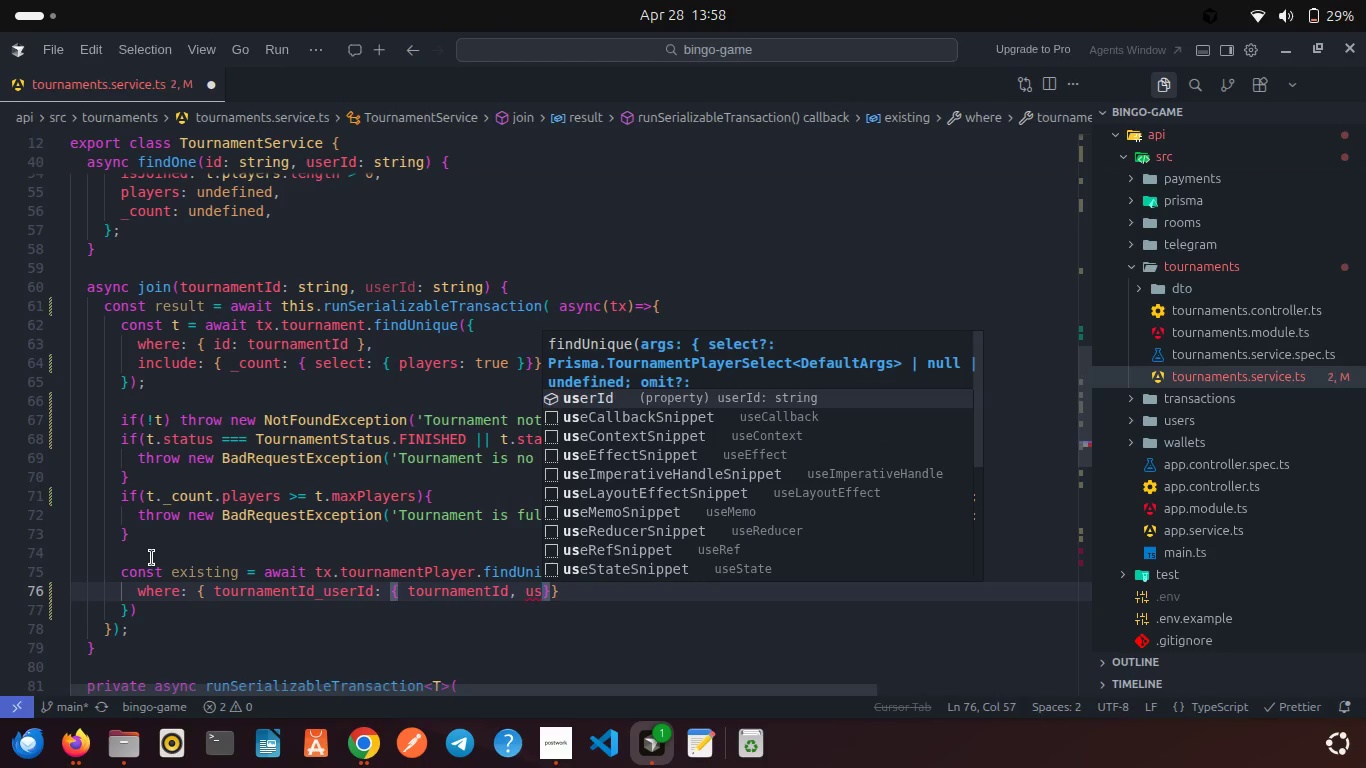 
key(Enter)
 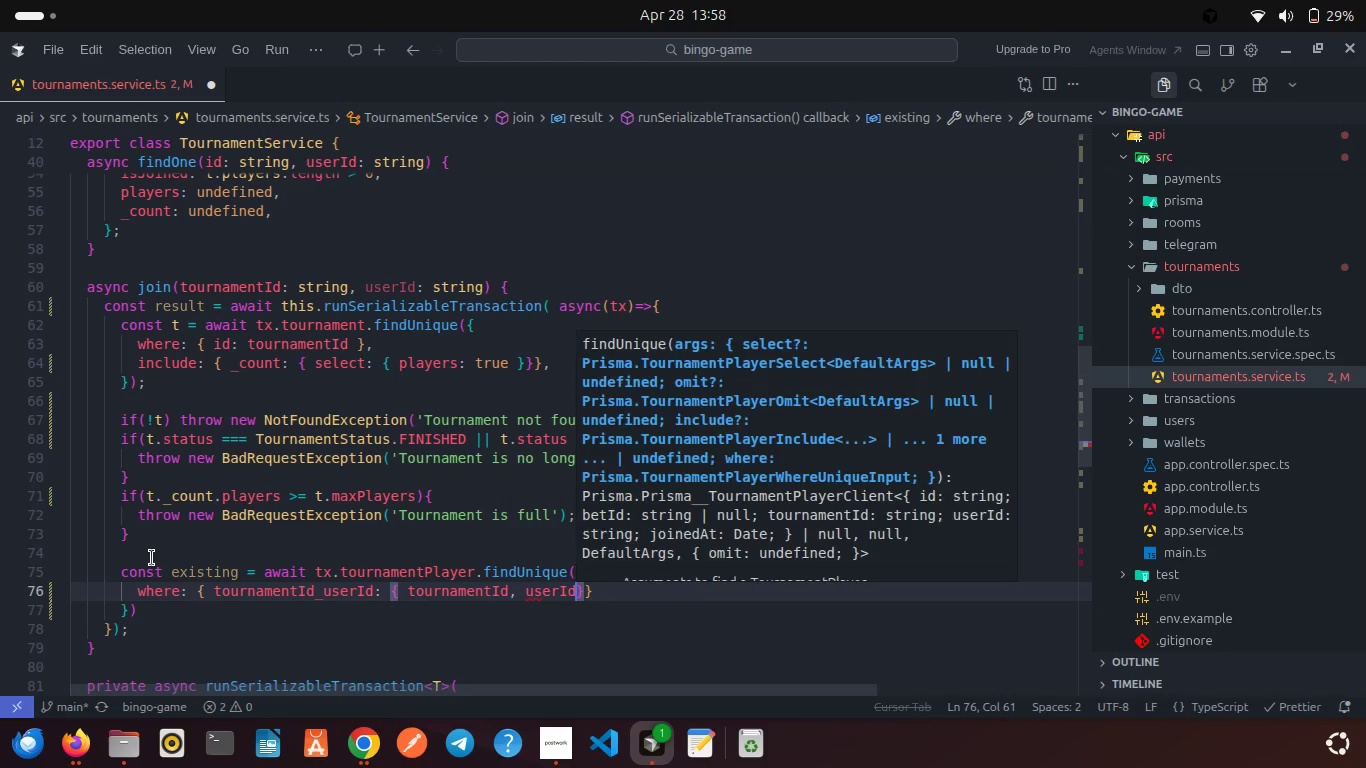 
key(Space)
 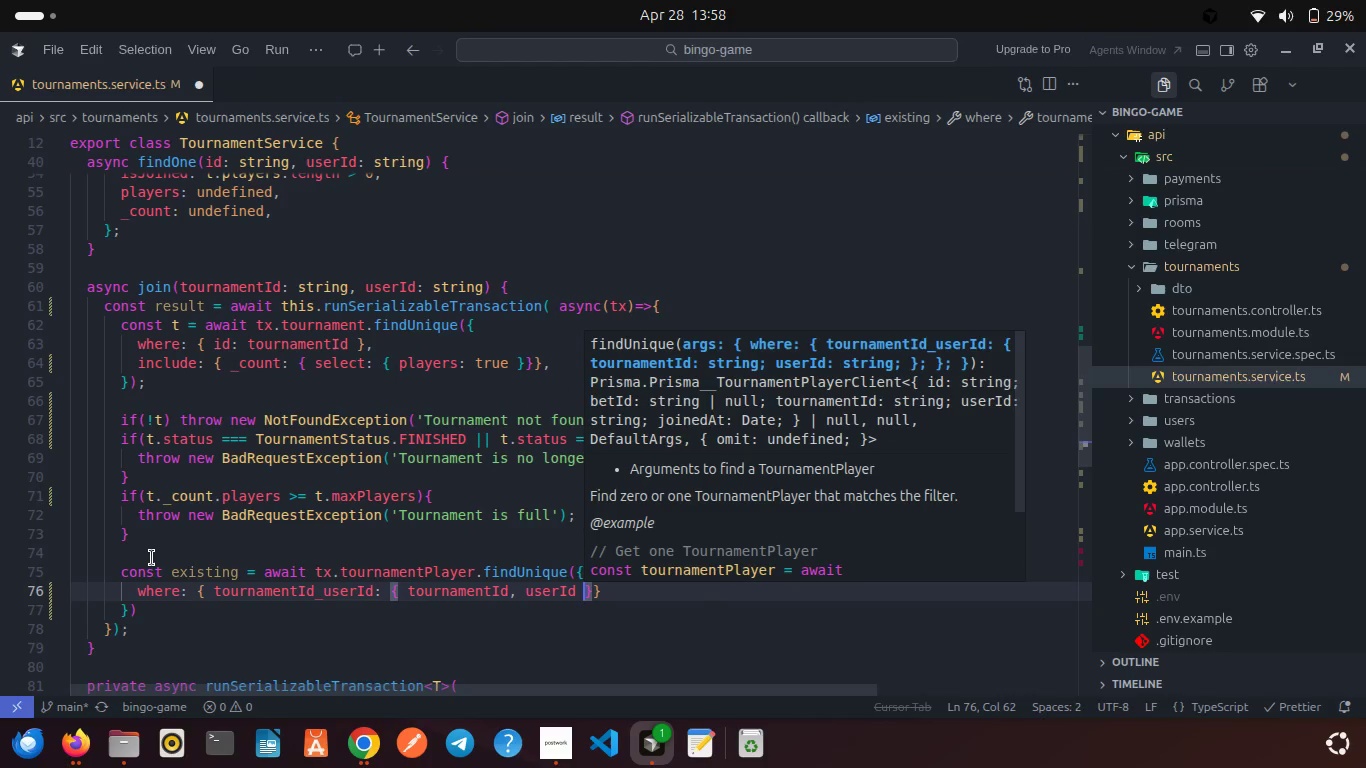 
key(ArrowRight)
 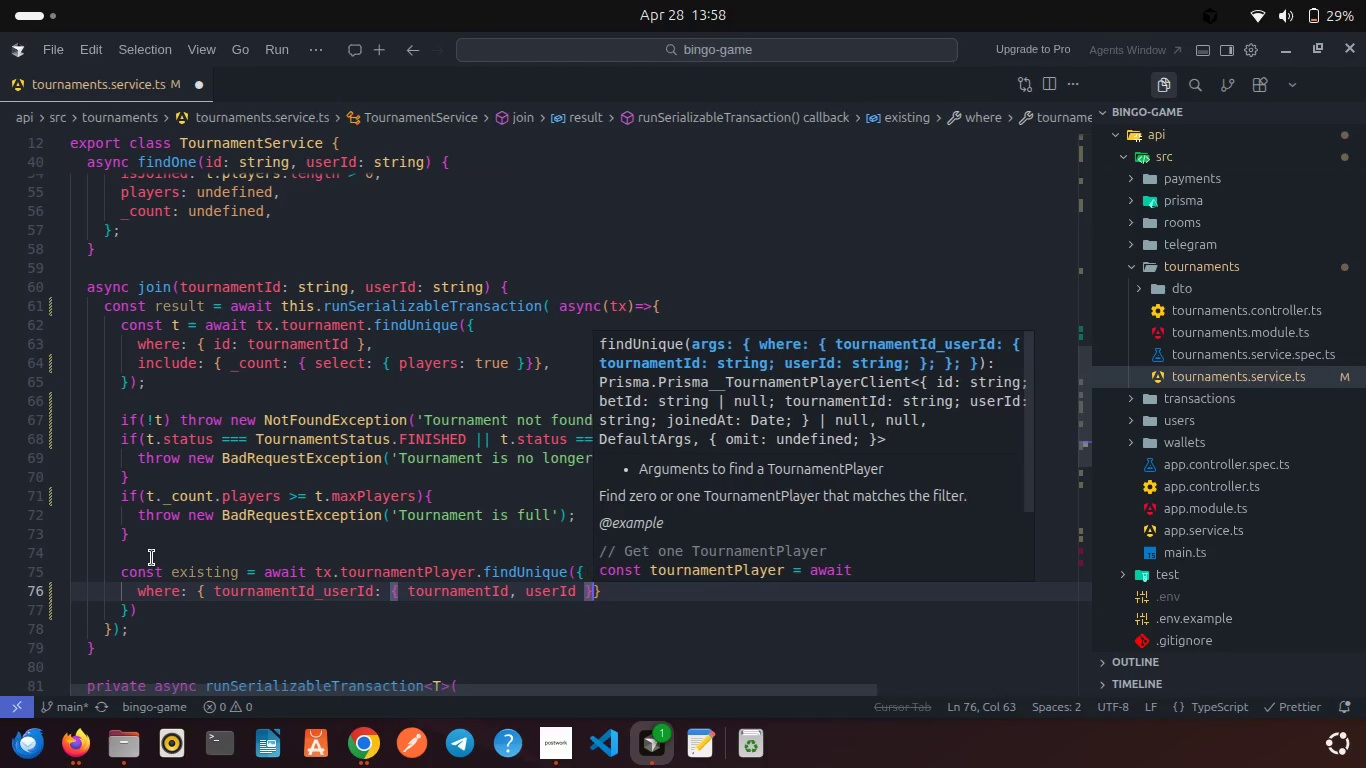 
key(ArrowRight)
 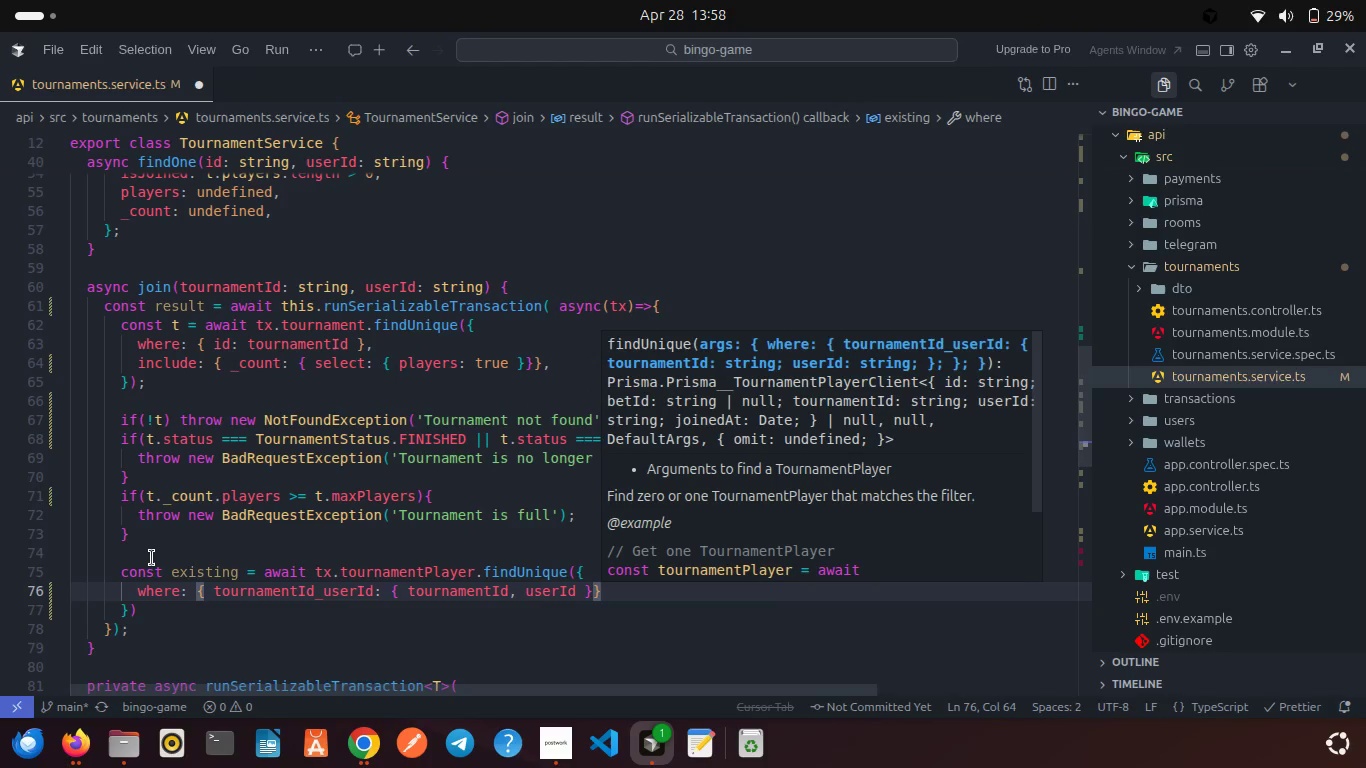 
key(Comma)
 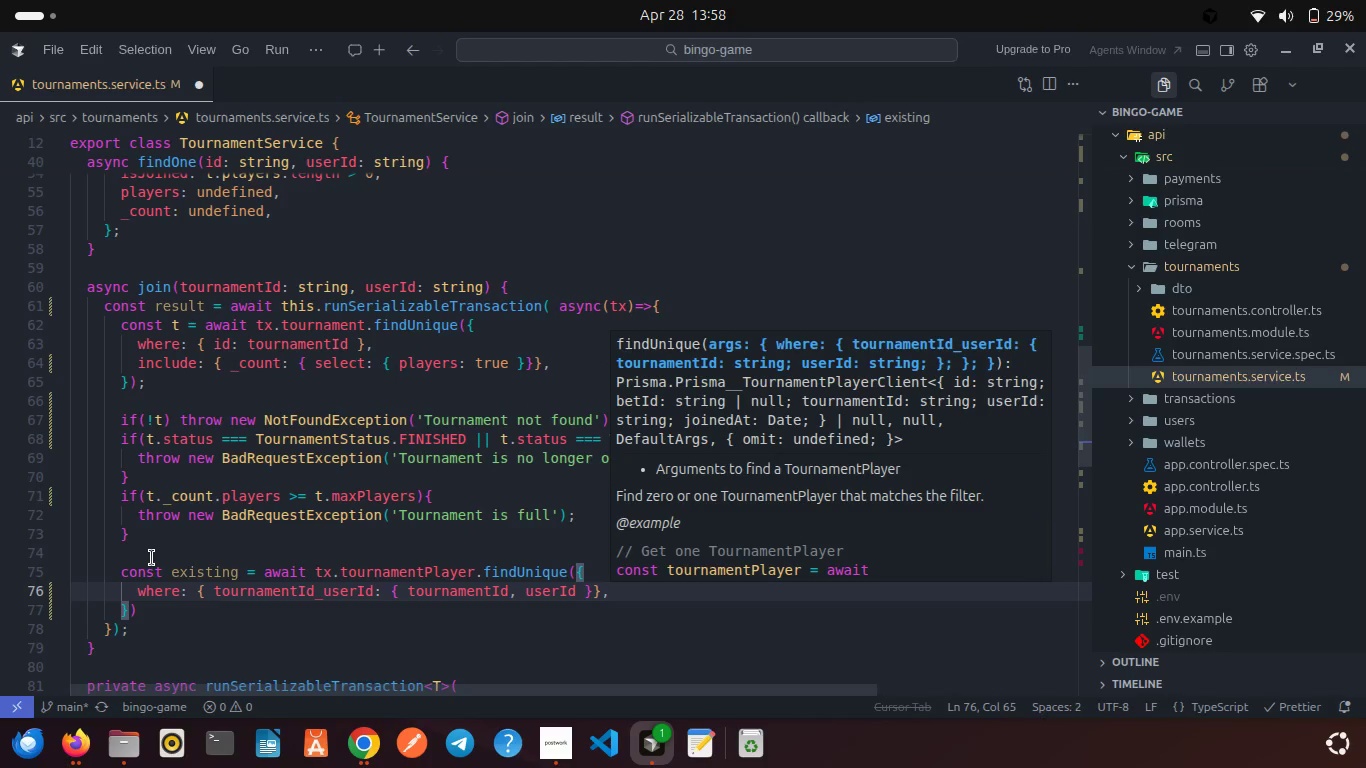 
left_click([157, 603])
 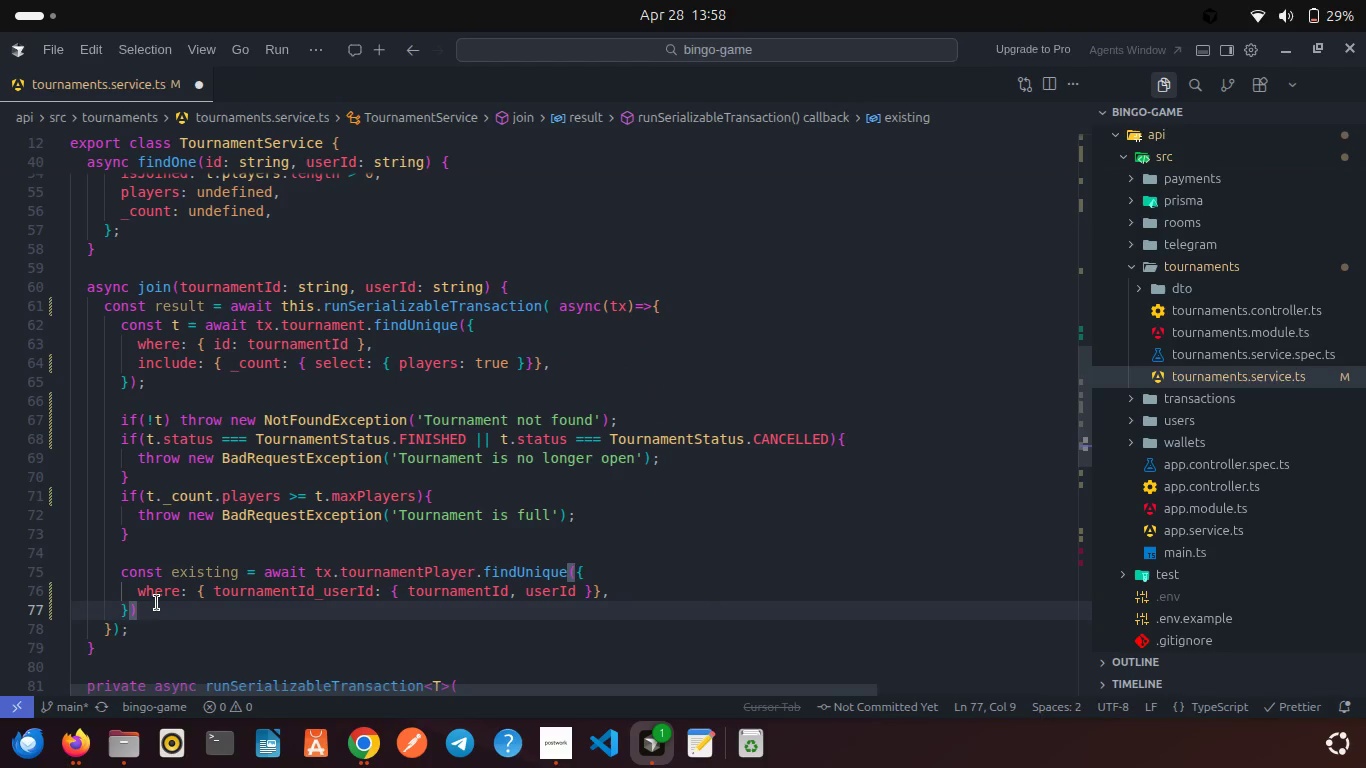 
key(Semicolon)
 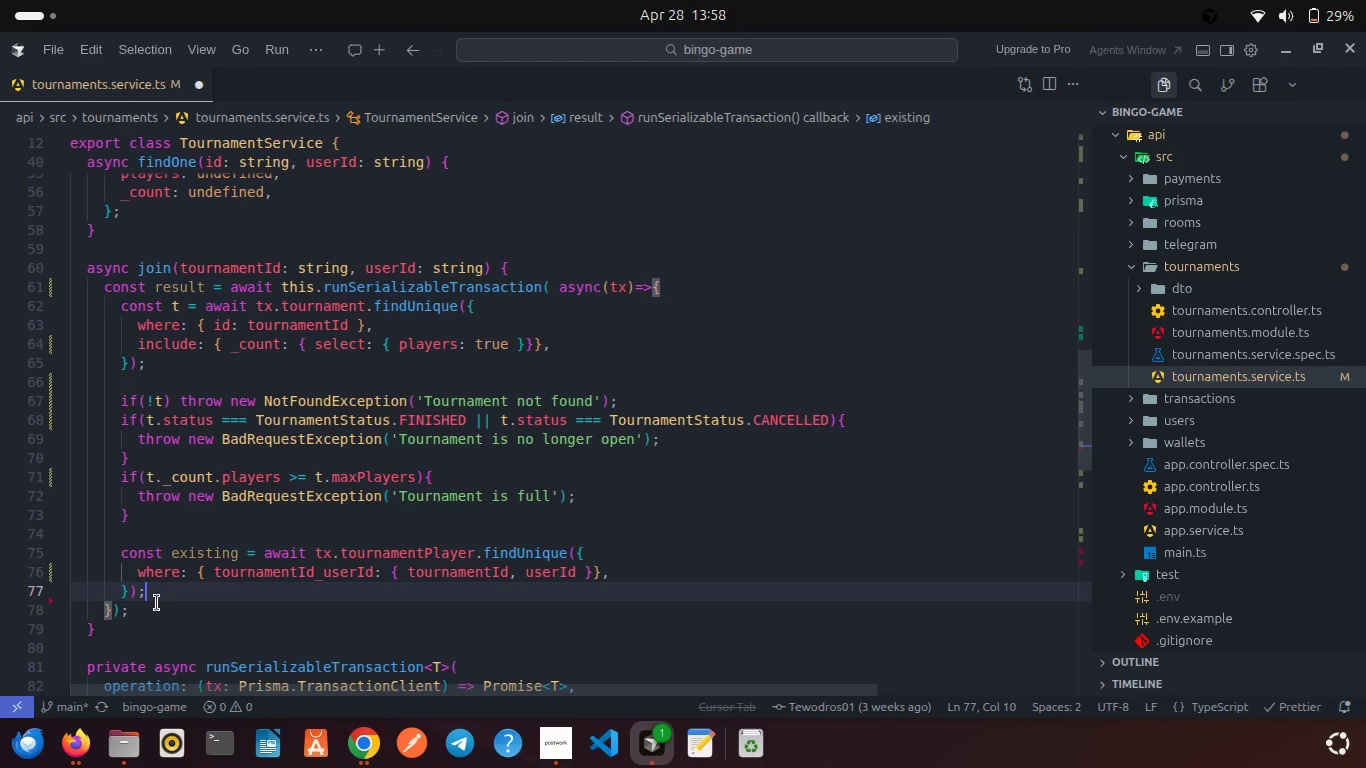 
key(Enter)
 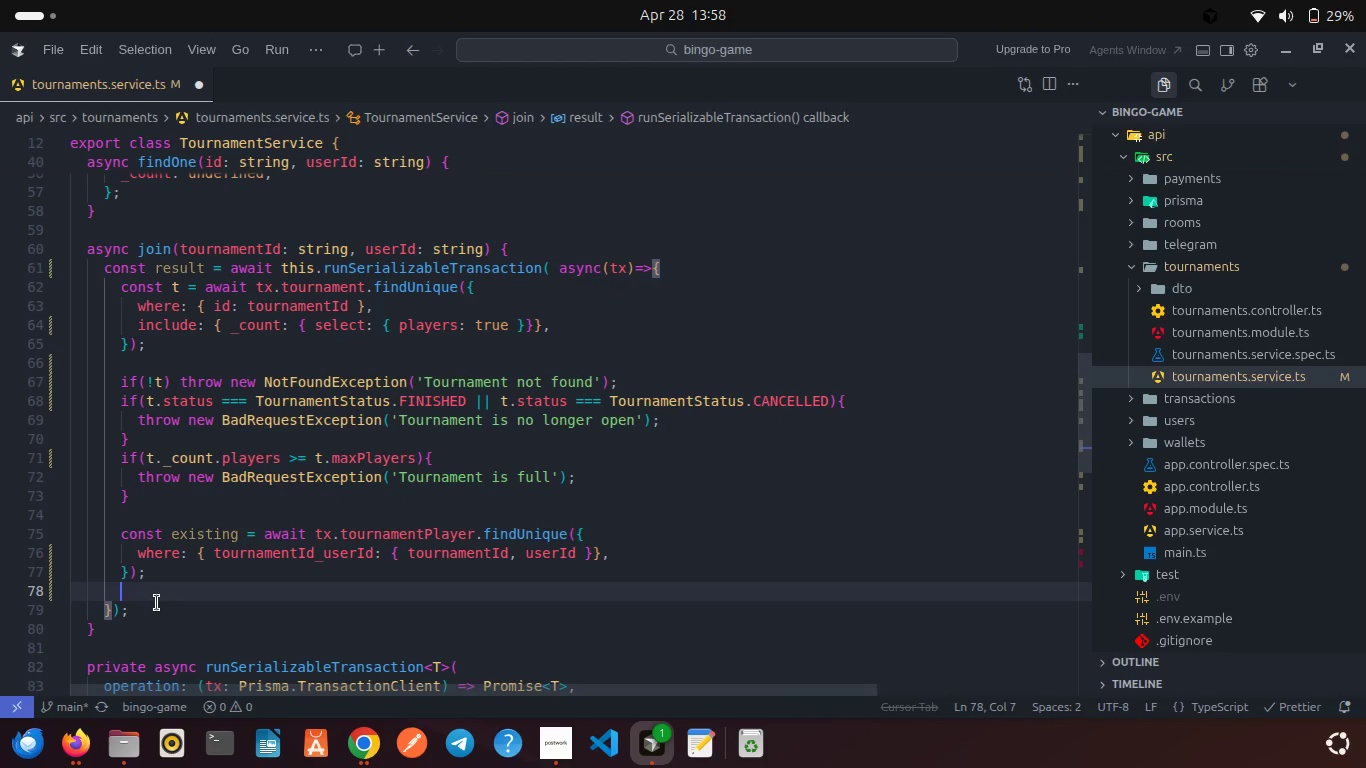 
key(Enter)
 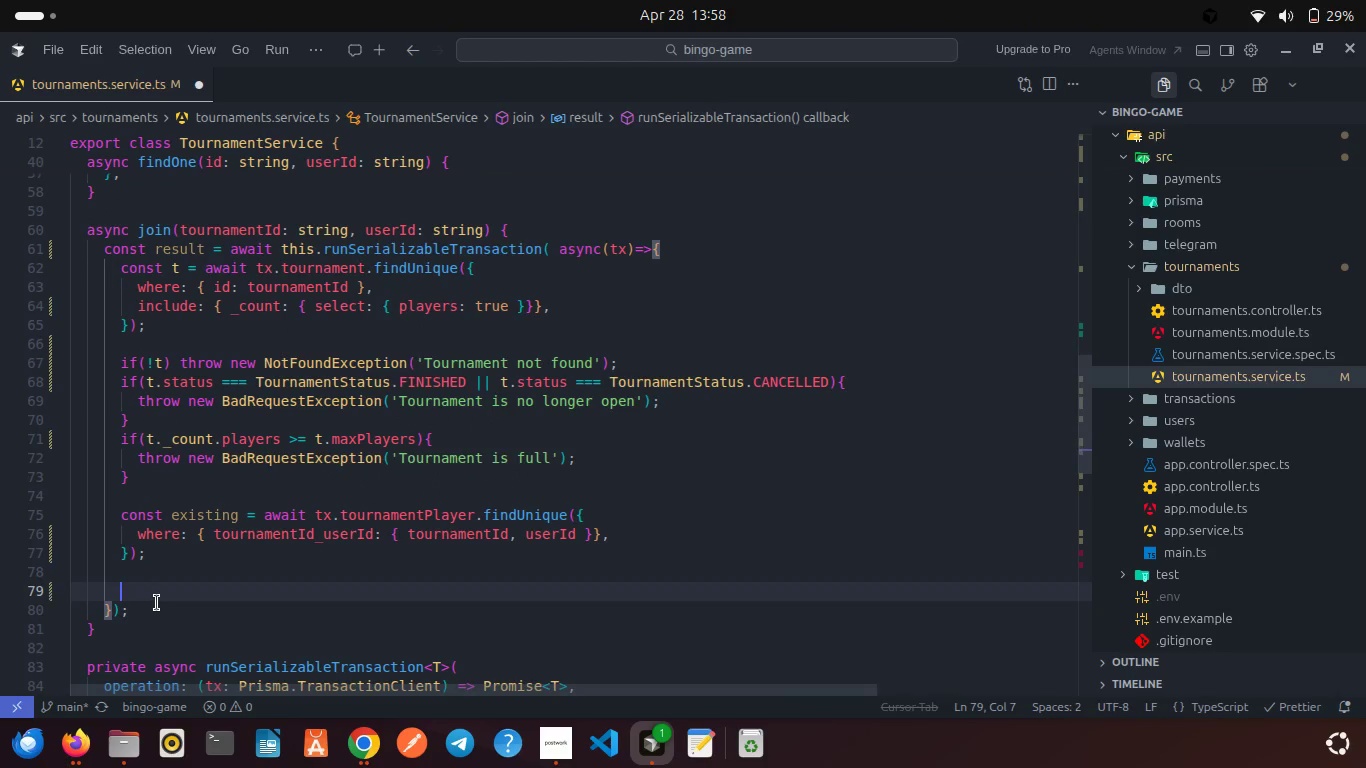 
type(const exis)
 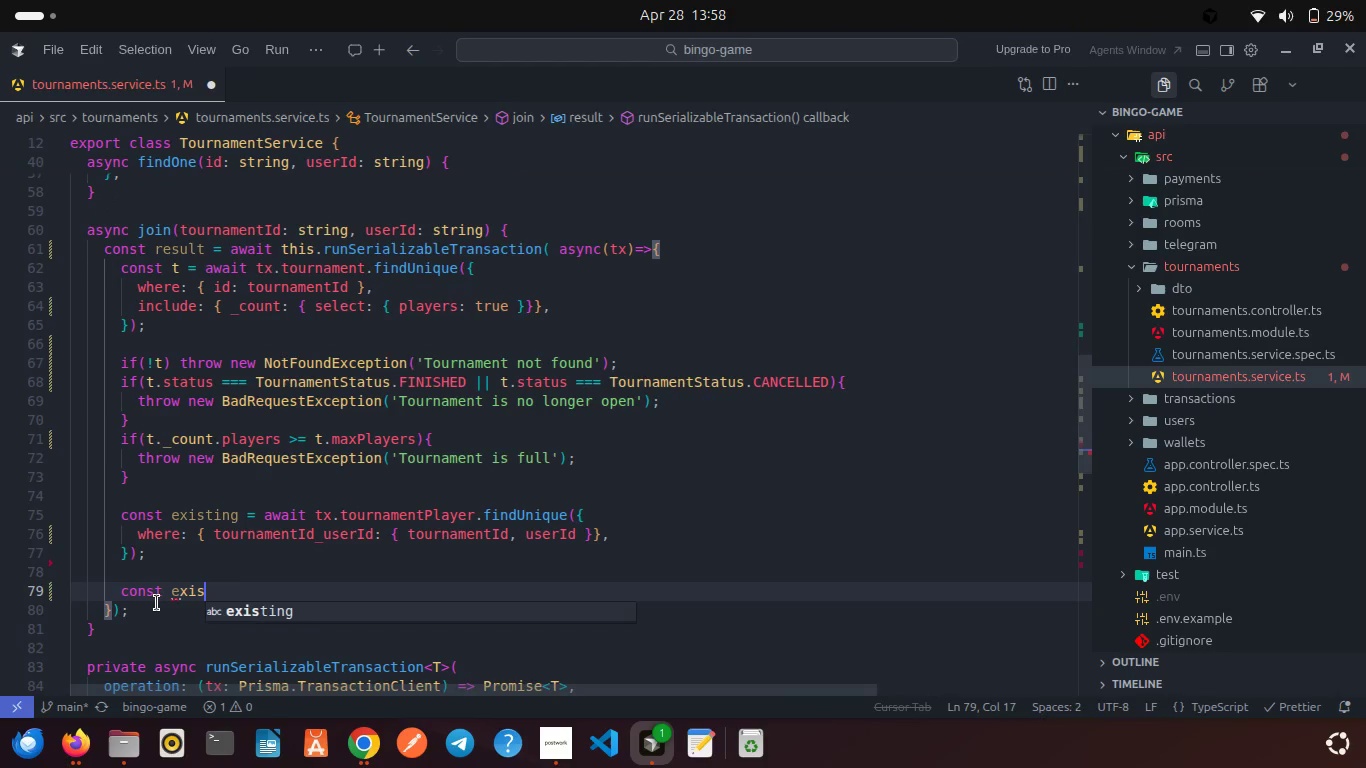 
key(Enter)
 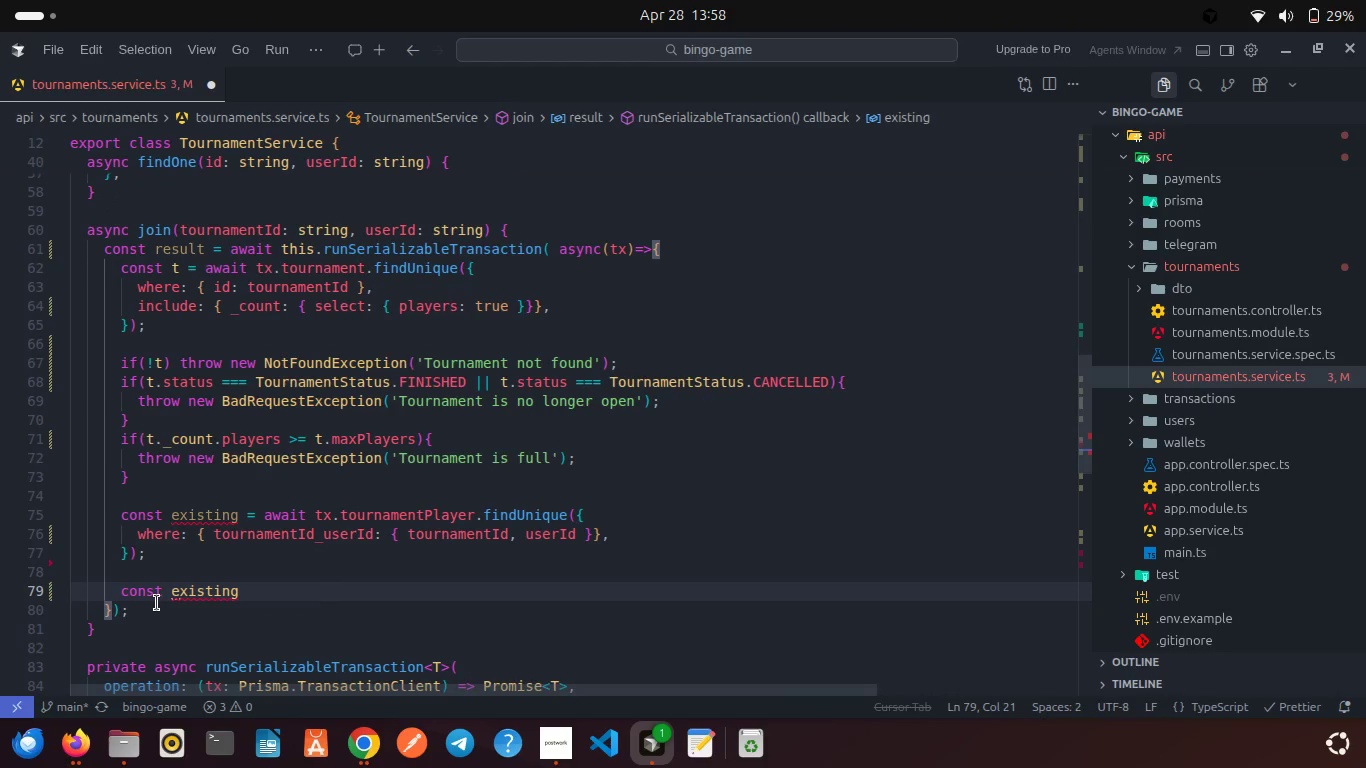 
type( = awa)
 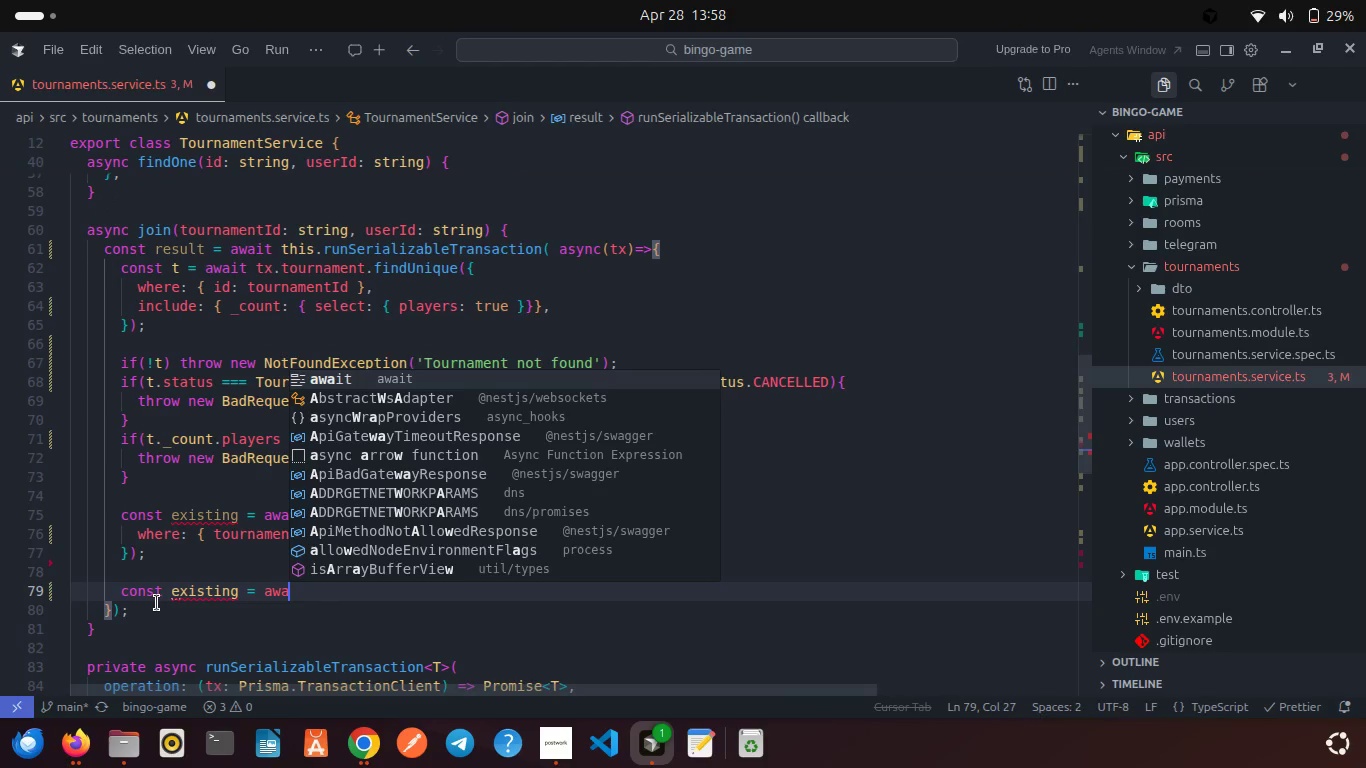 
key(Enter)
 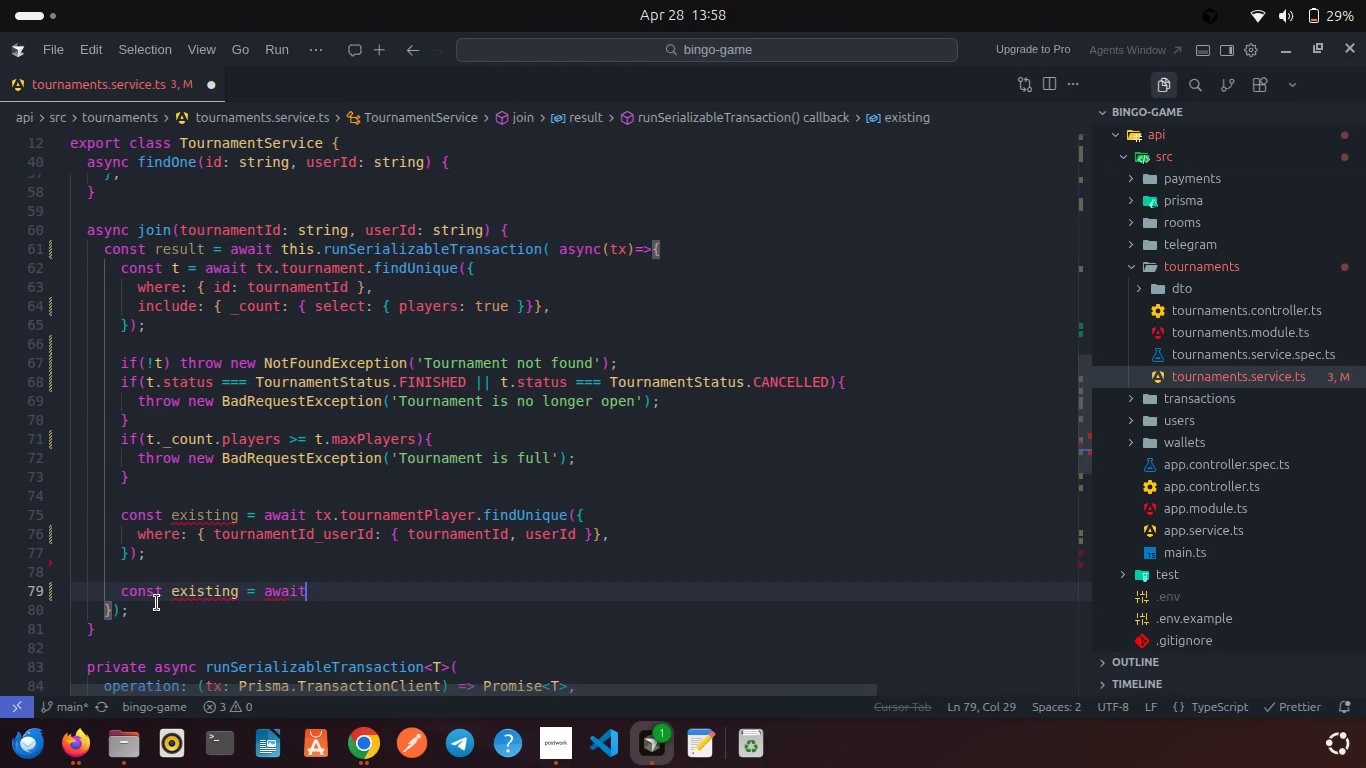 
type( tx.r)
key(Backspace)
type(tournamentPl)
 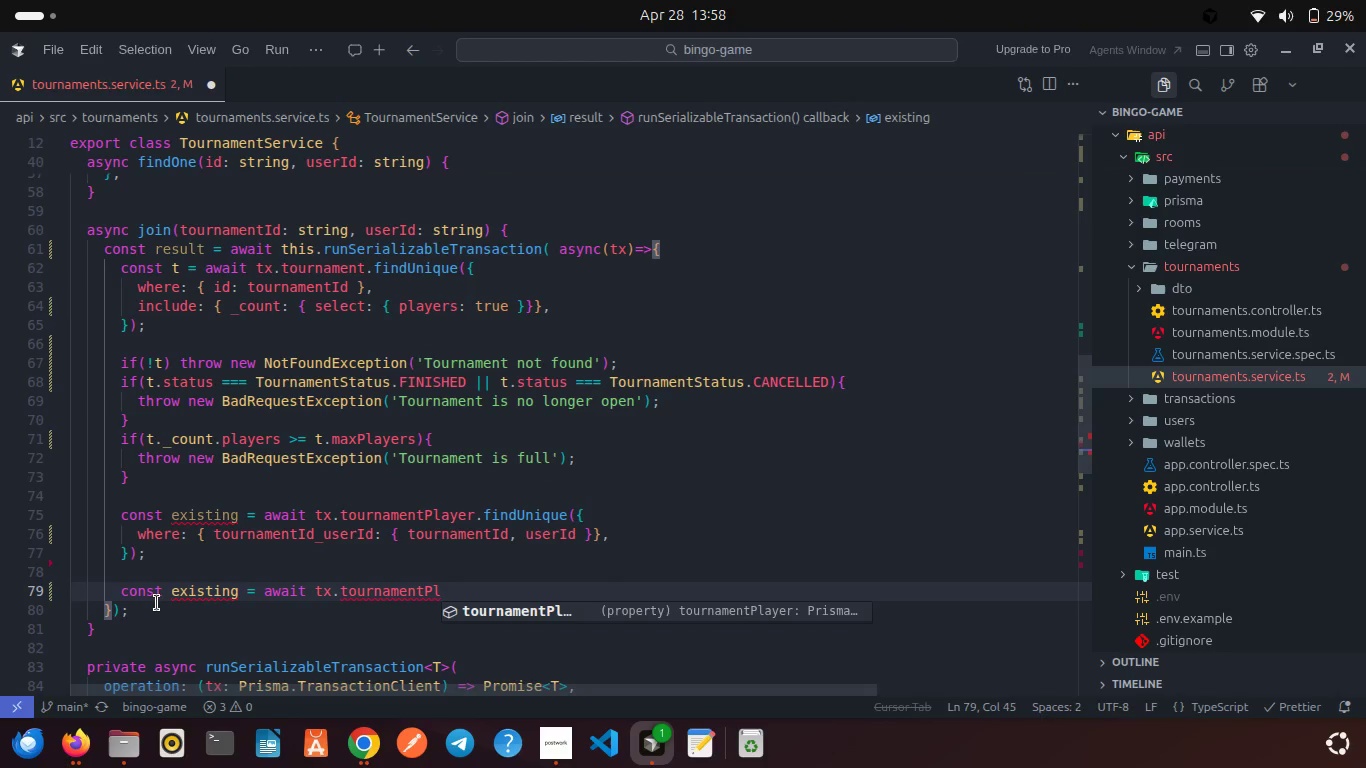 
key(Enter)
 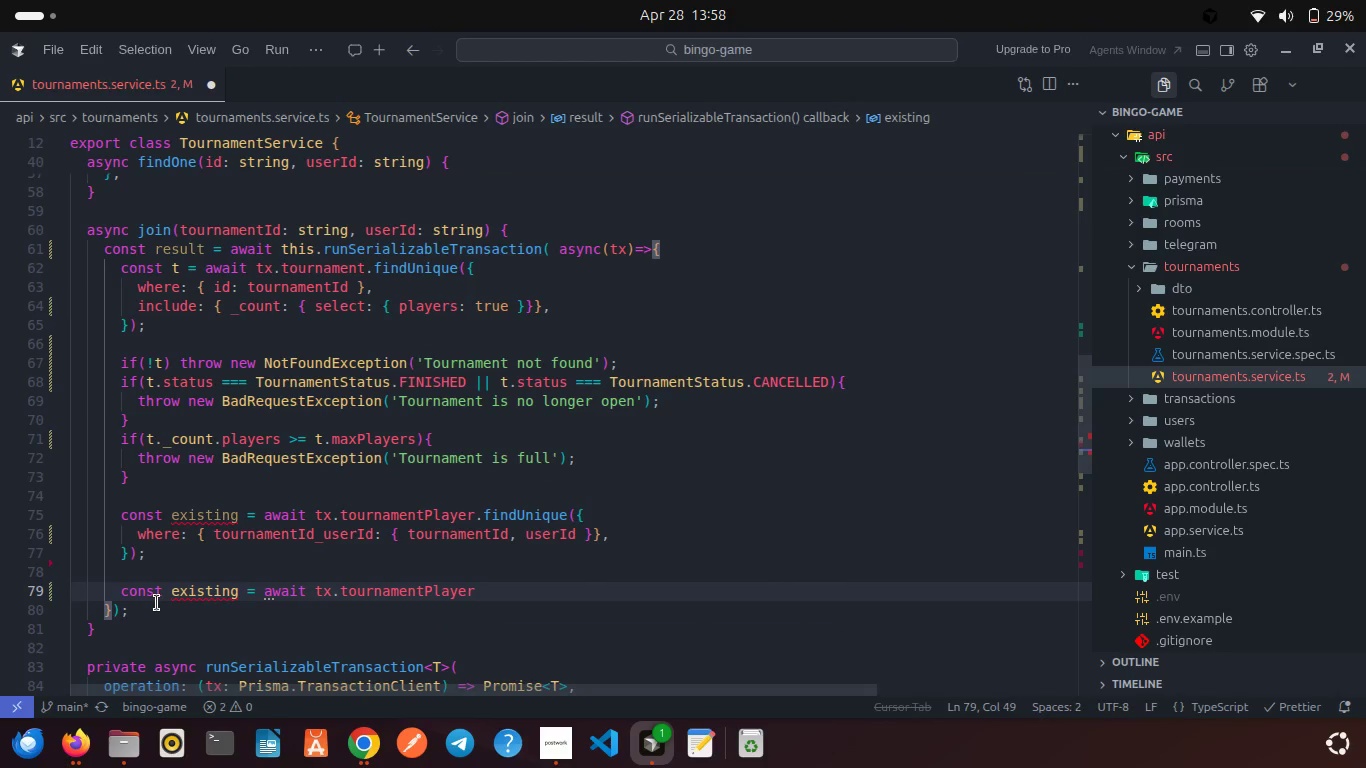 
type(.findUnq)
 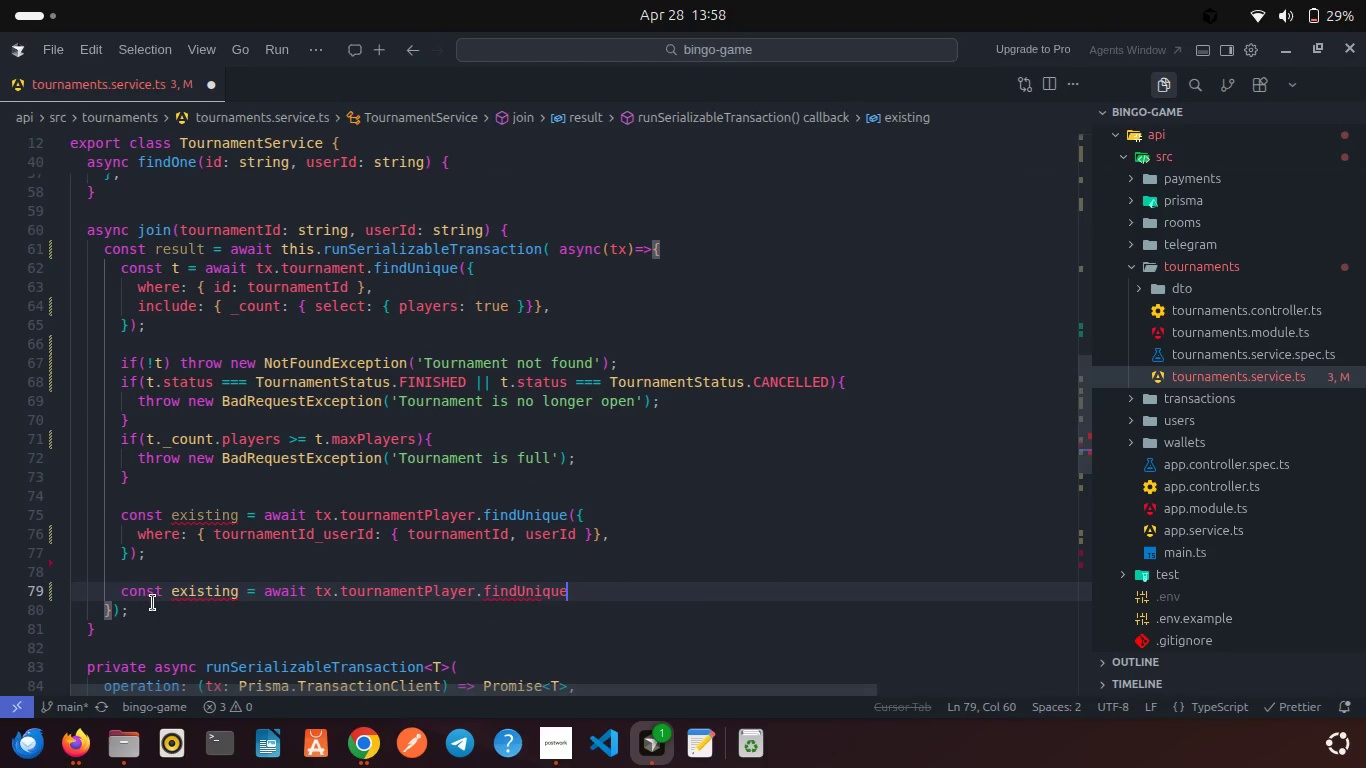 
 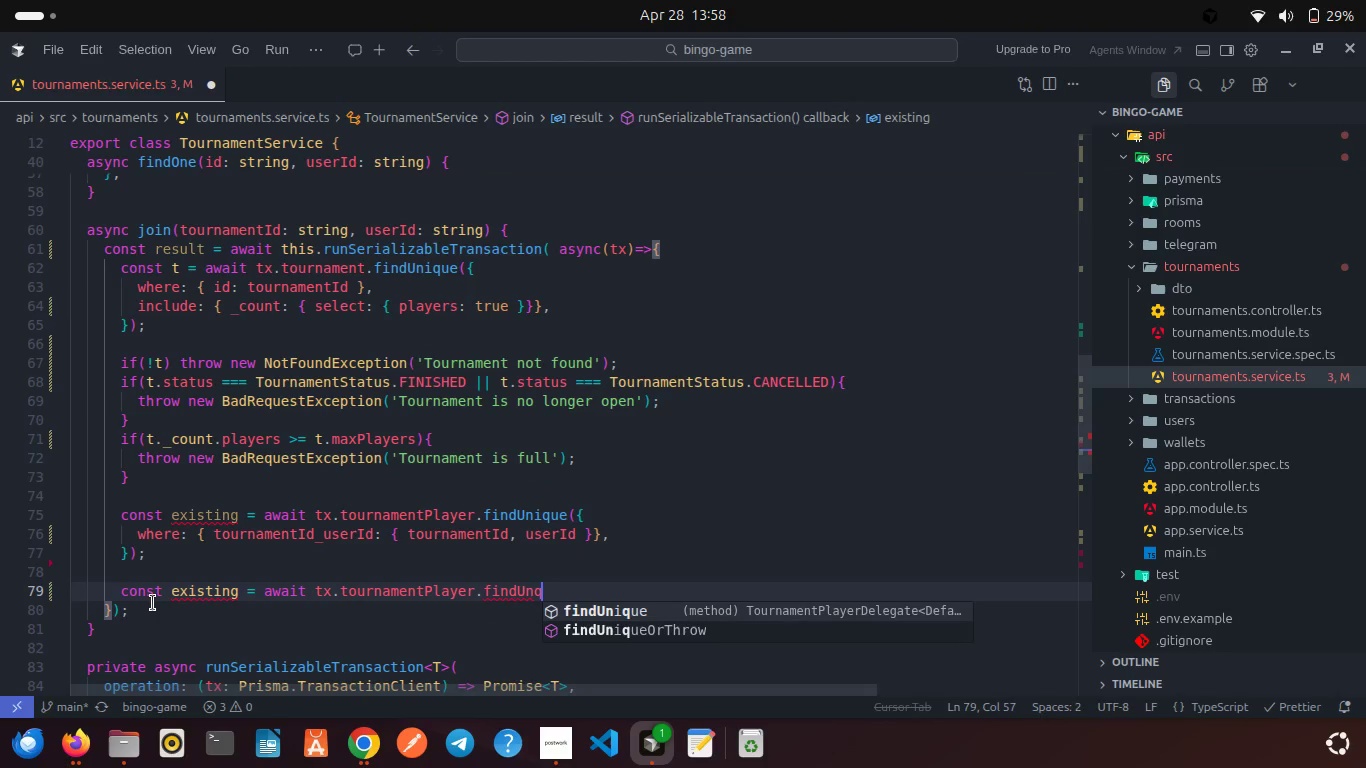 
key(Enter)
 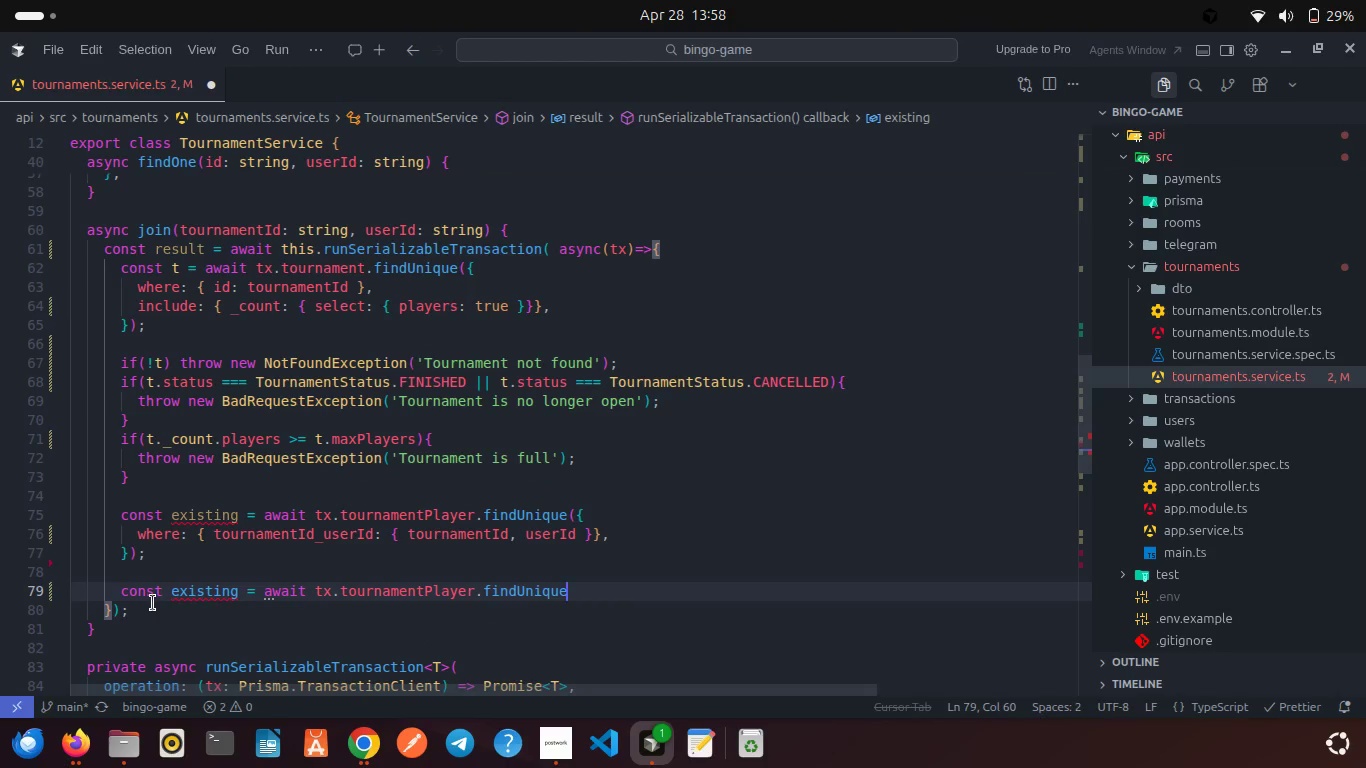 
key(Shift+9)
 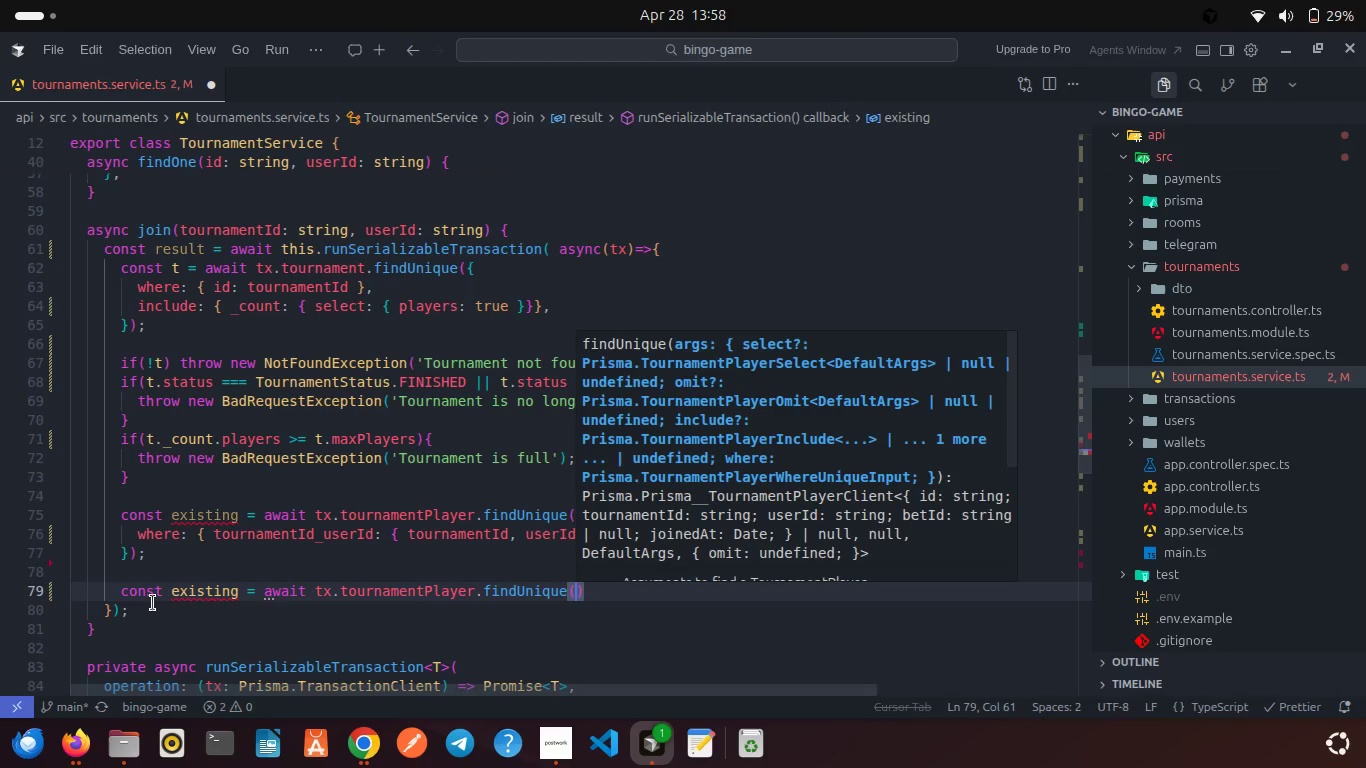 
key(Shift+ShiftRight)
 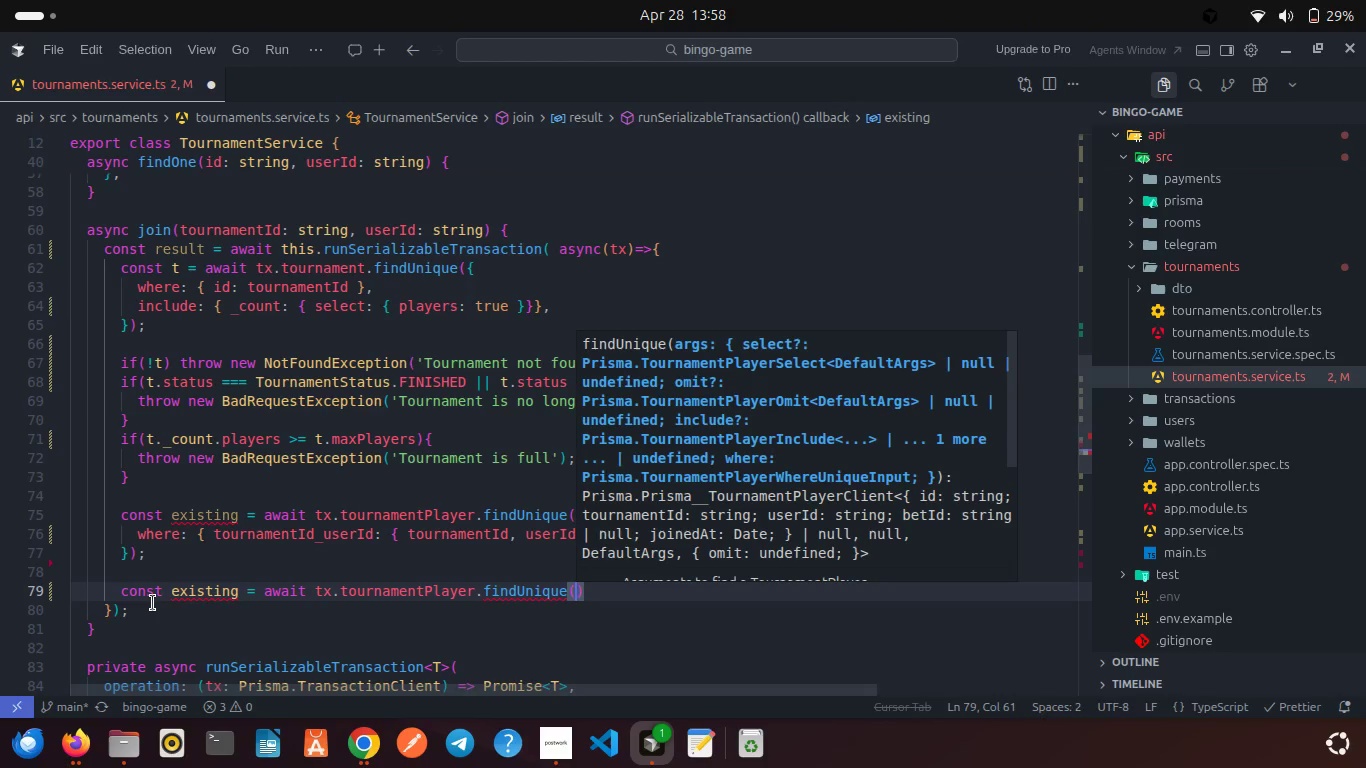 
key(Shift+BracketLeft)
 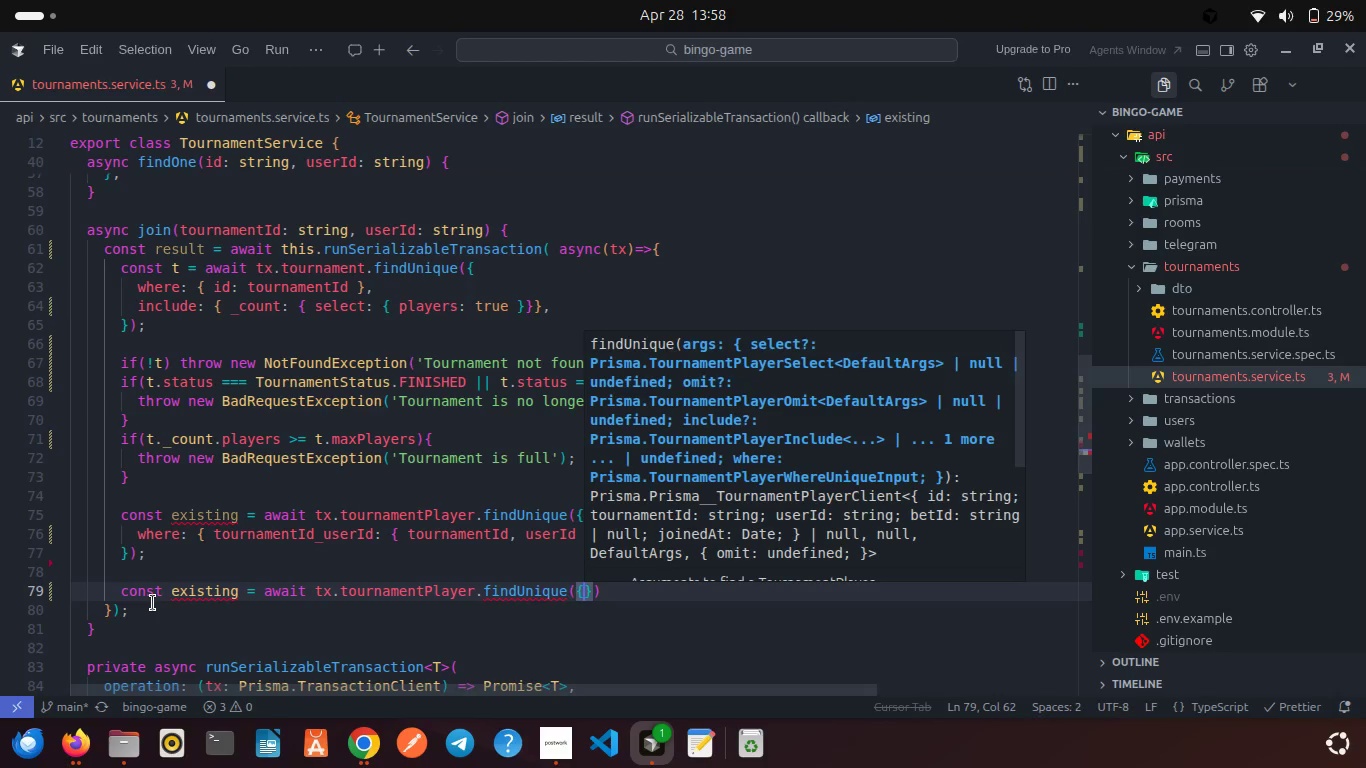 
key(Enter)
 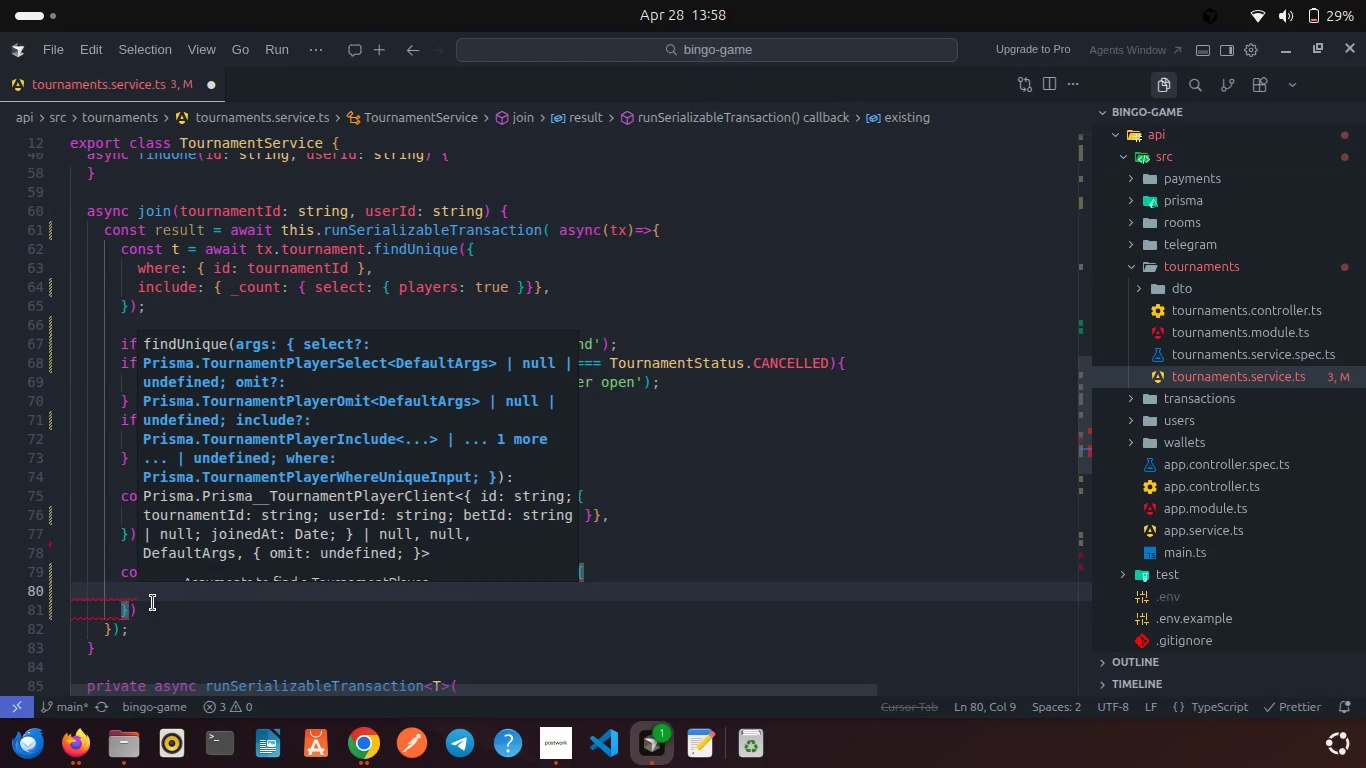 
type(whe)
 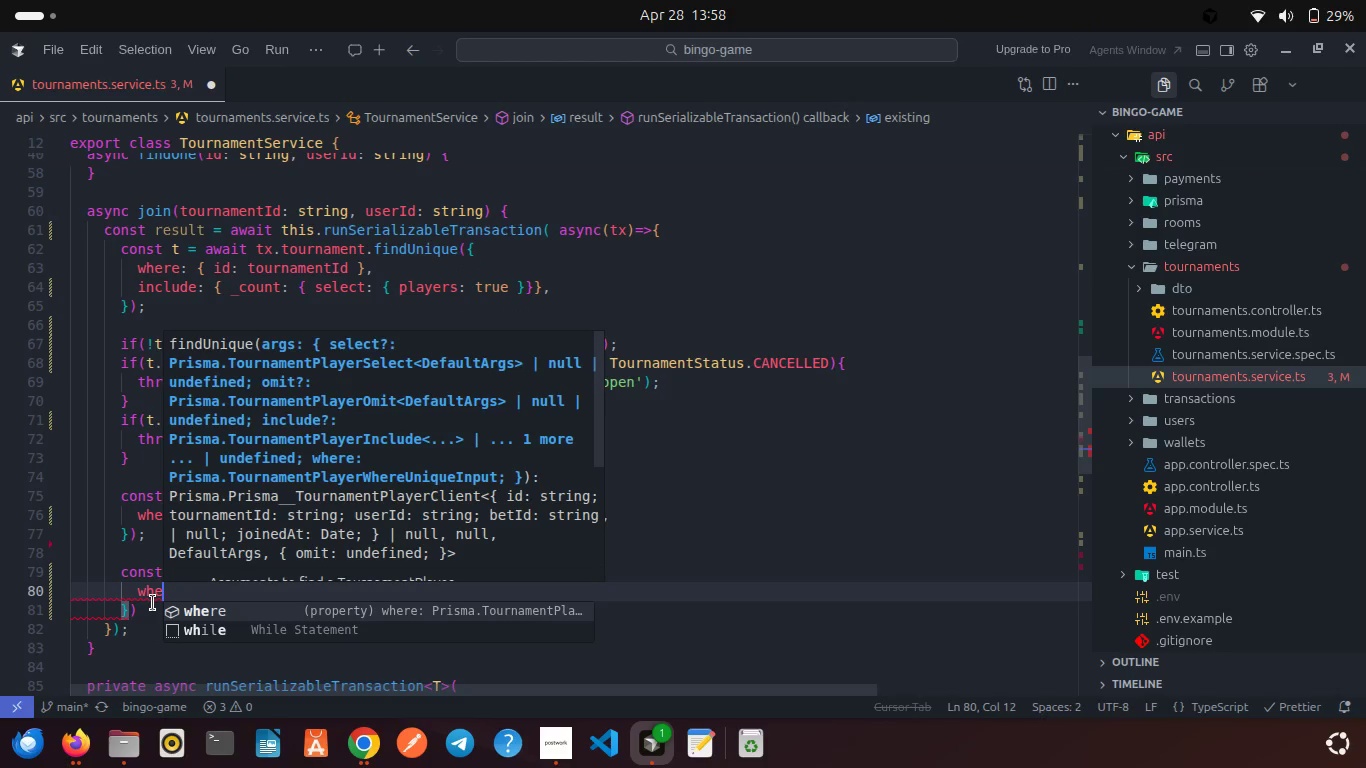 
key(Enter)
 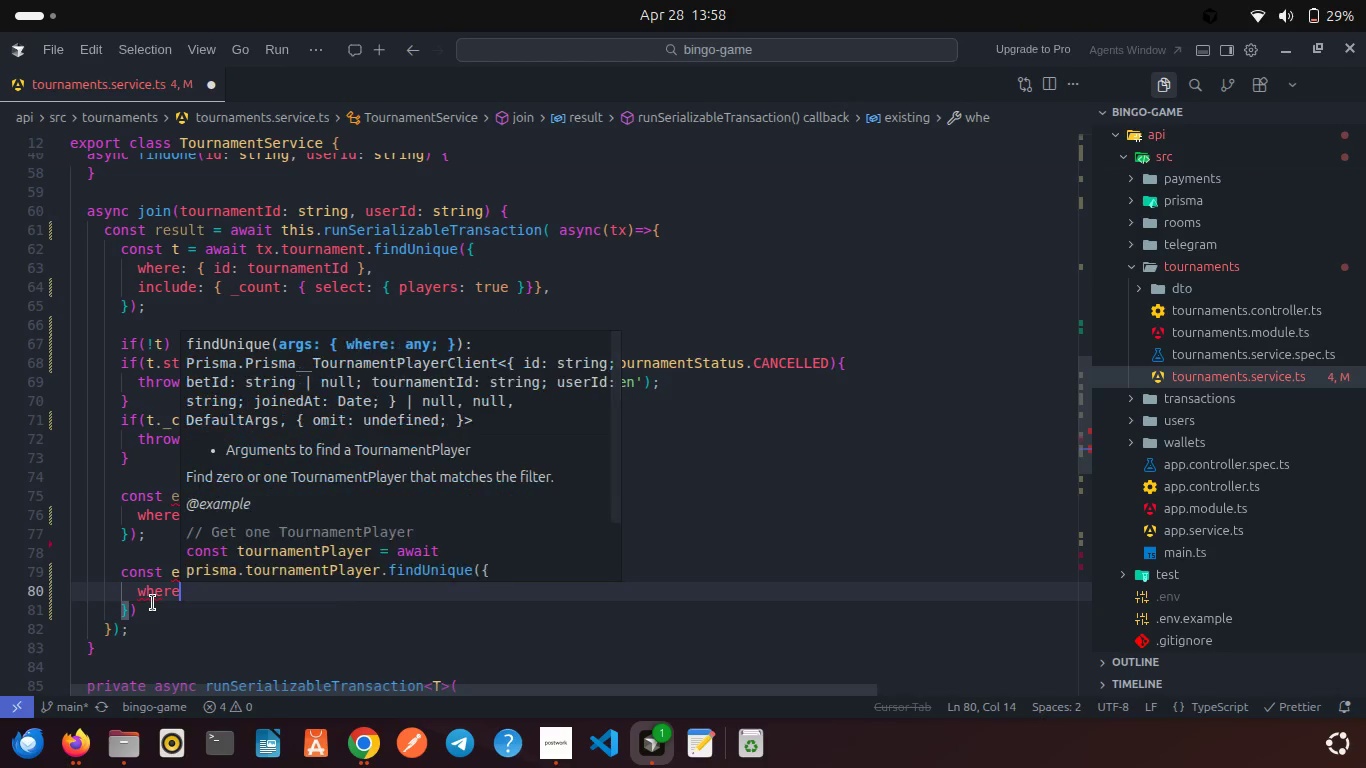 
type(: { tour)
 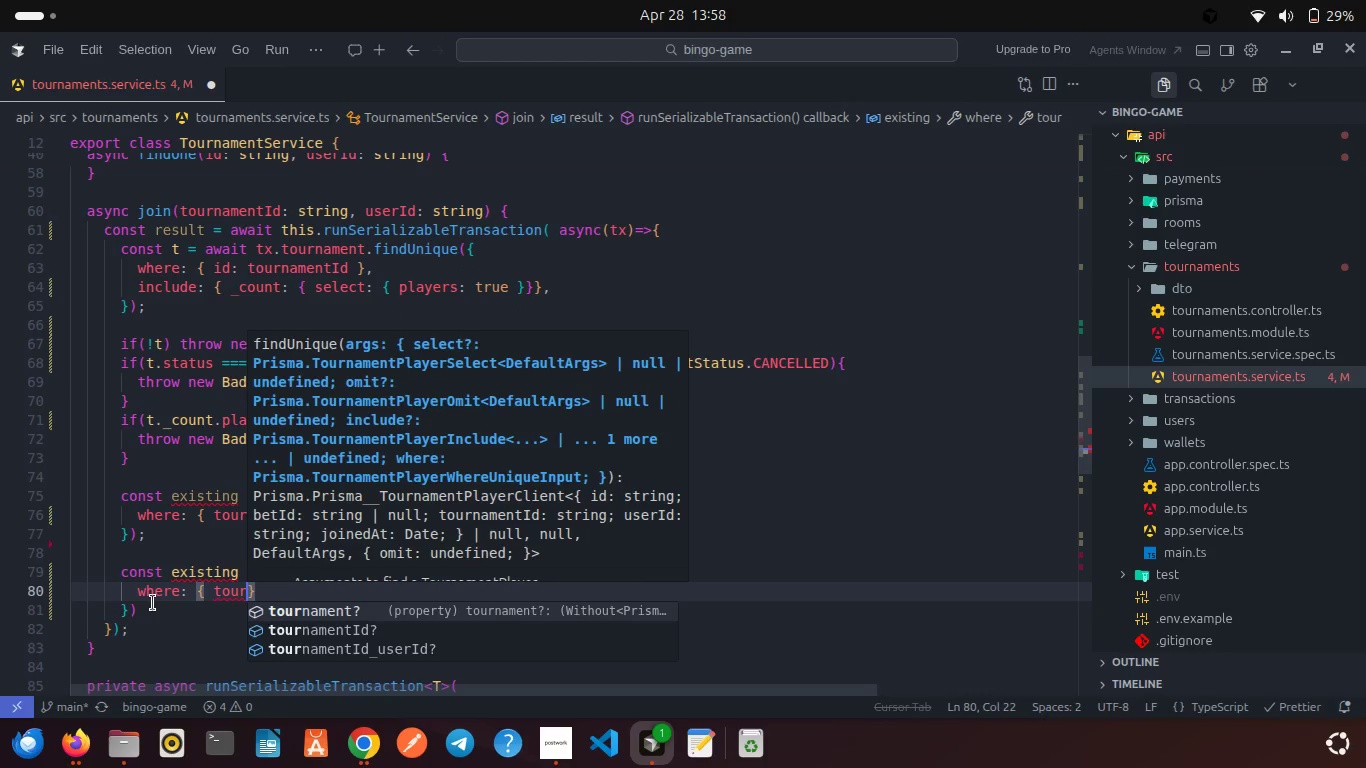 
key(ArrowDown)
 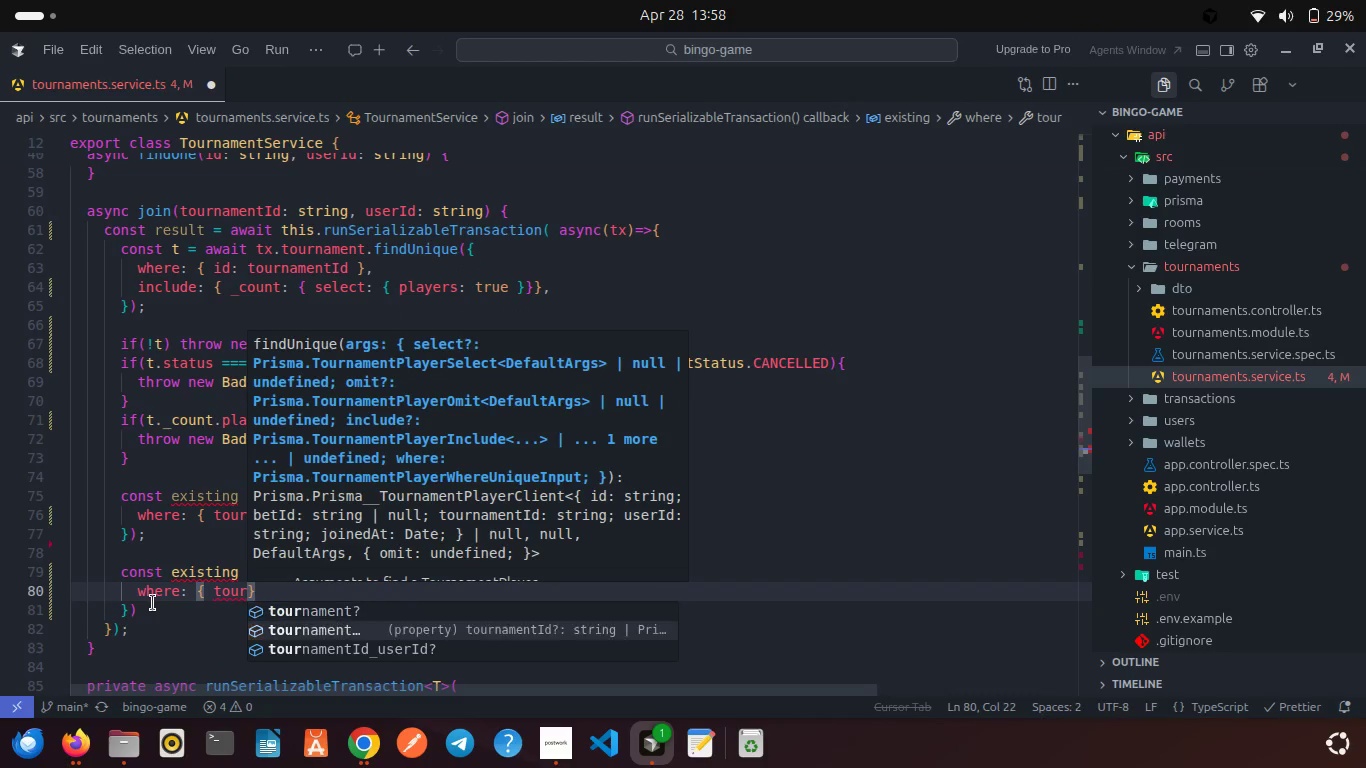 
key(ArrowDown)
 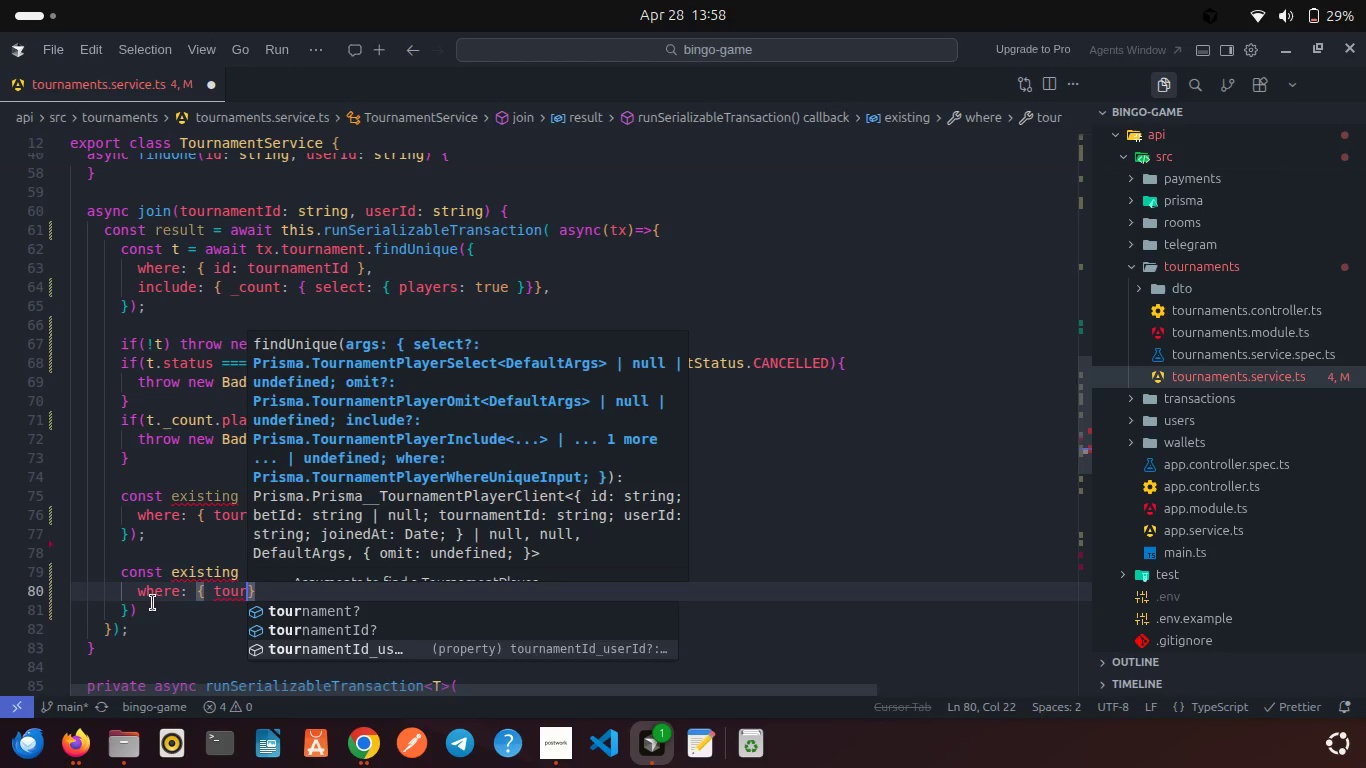 
key(Enter)
 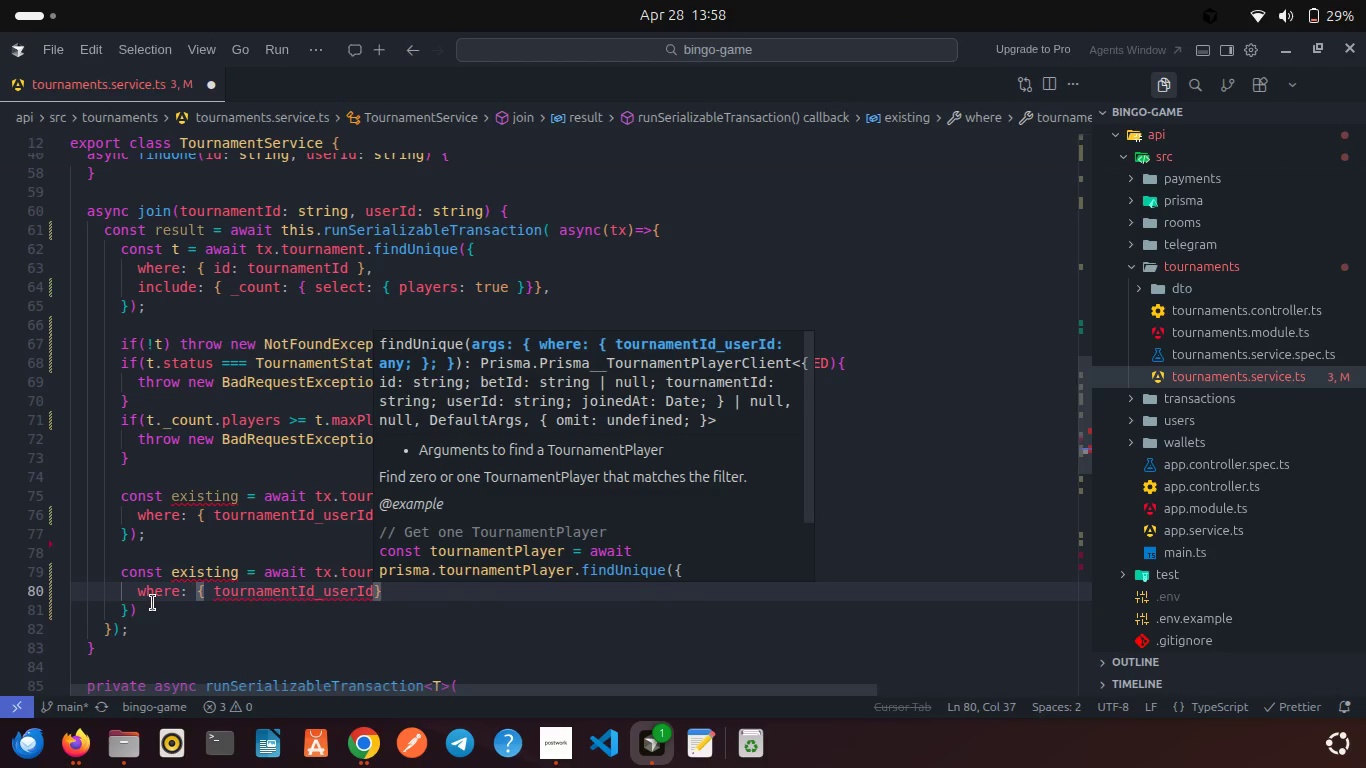 
type(: { tour)
 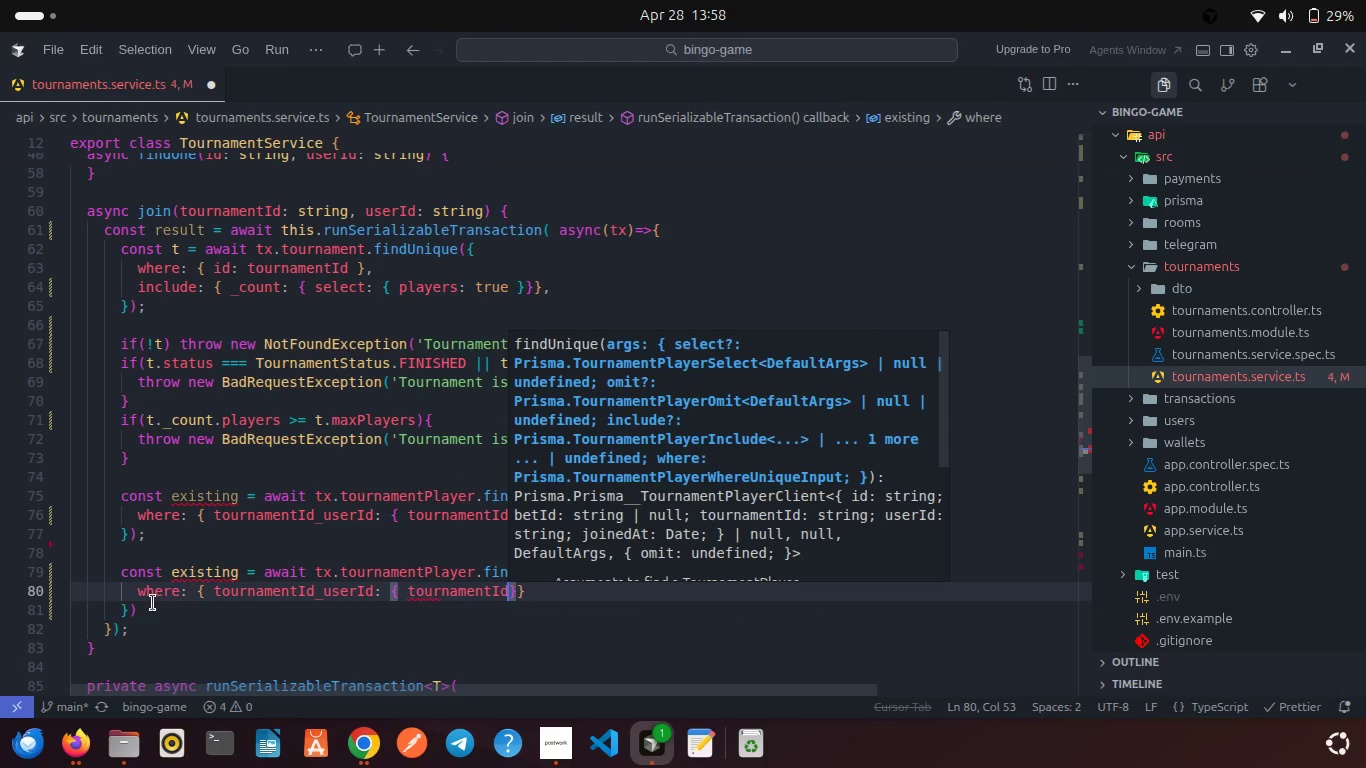 
 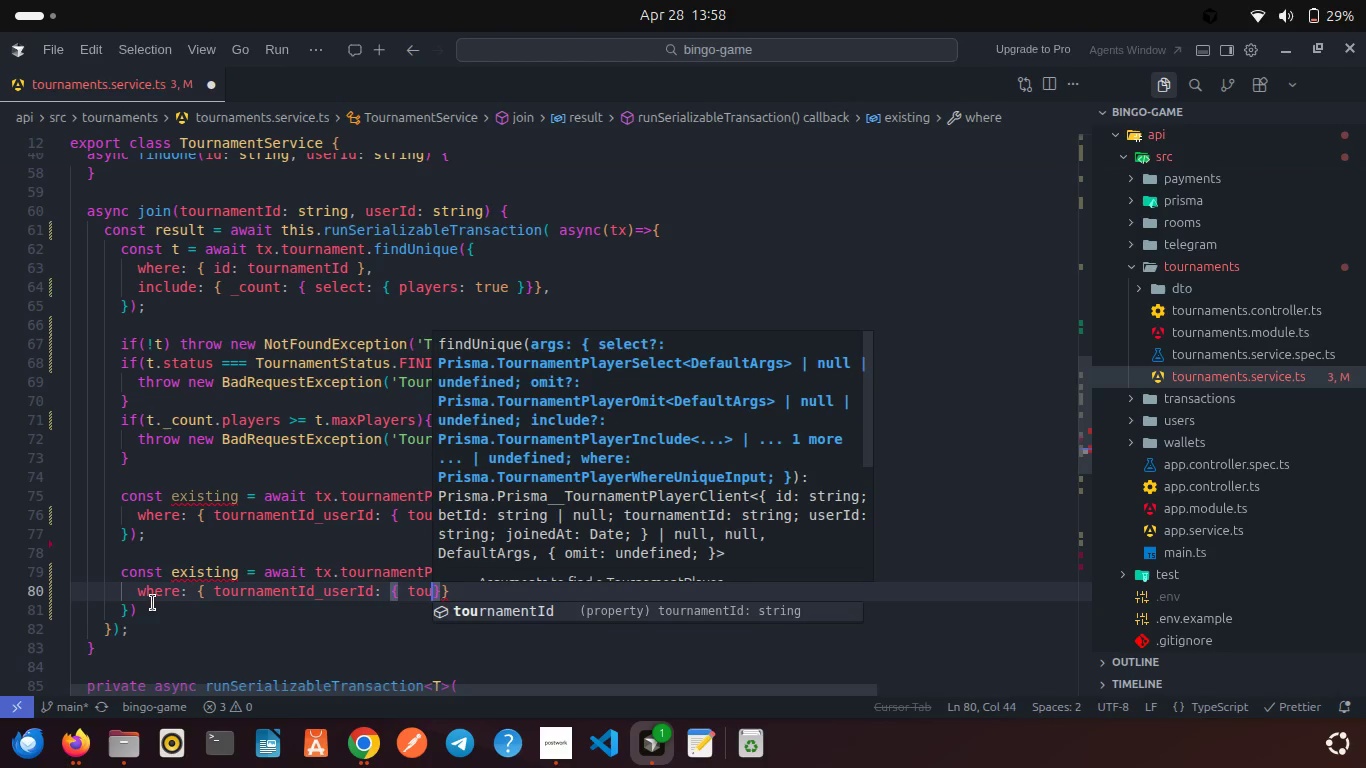 
key(Enter)
 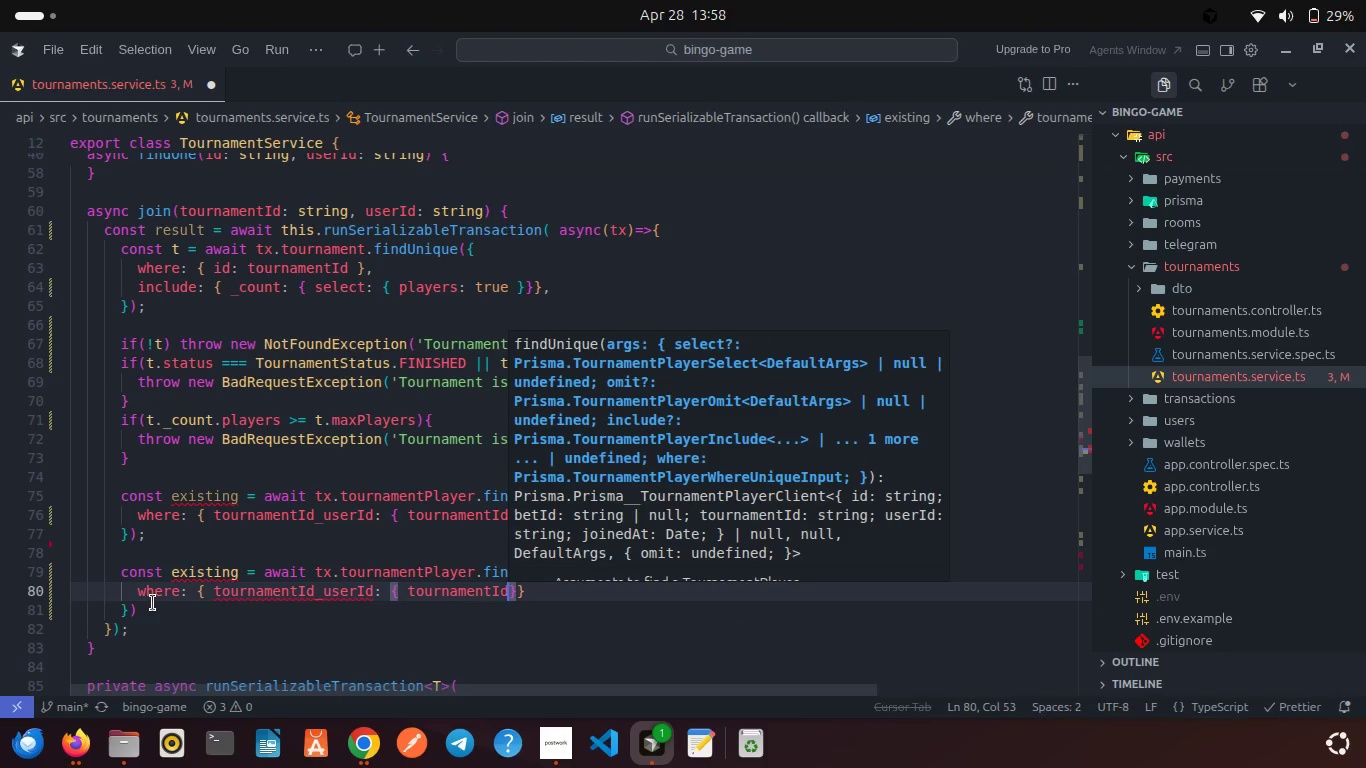 
type(, userI)
 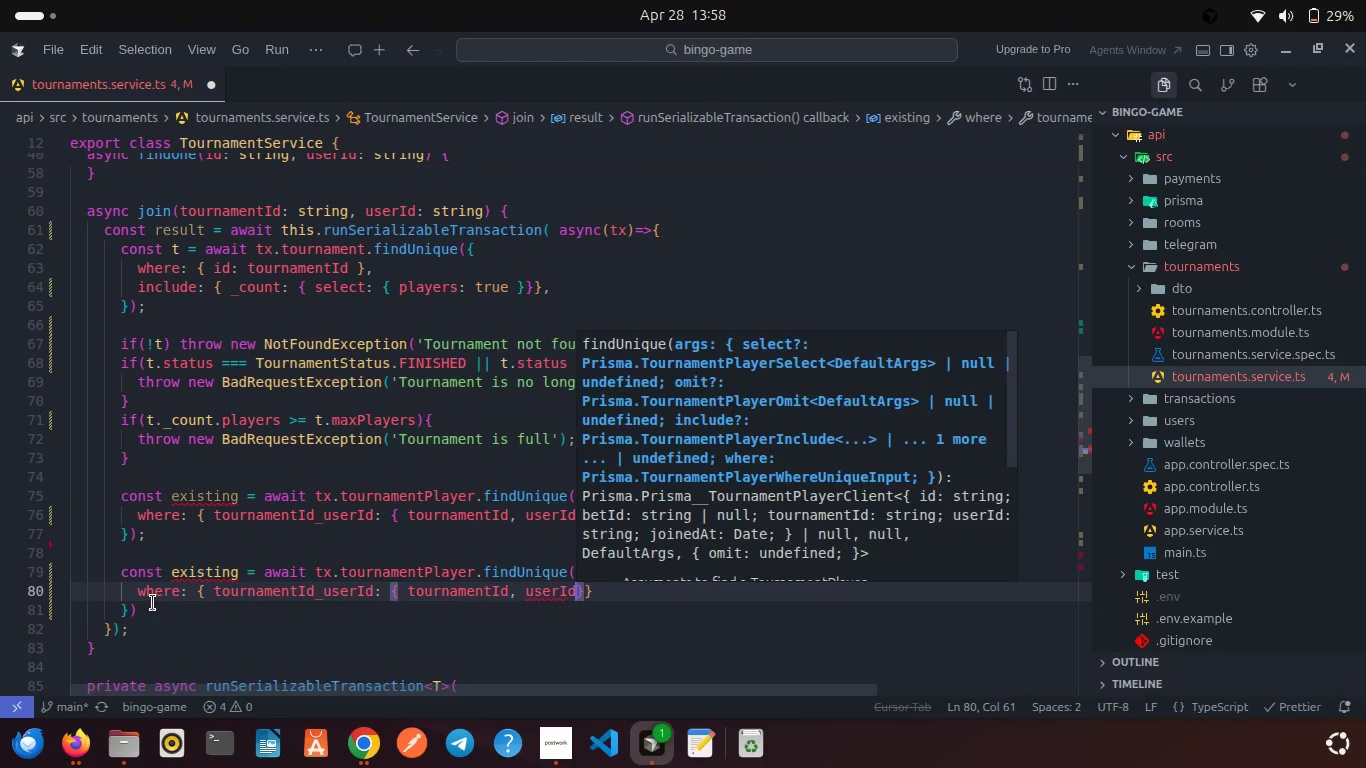 
 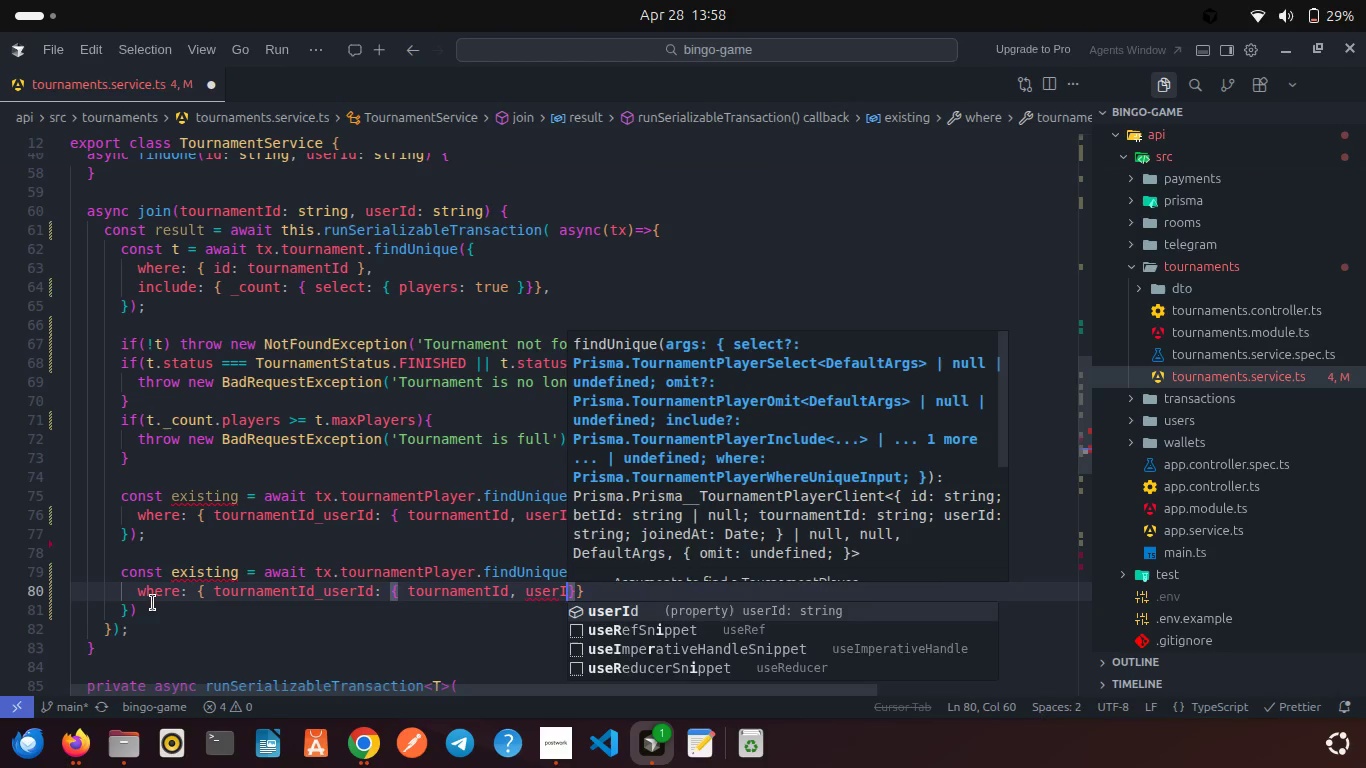 
key(Enter)
 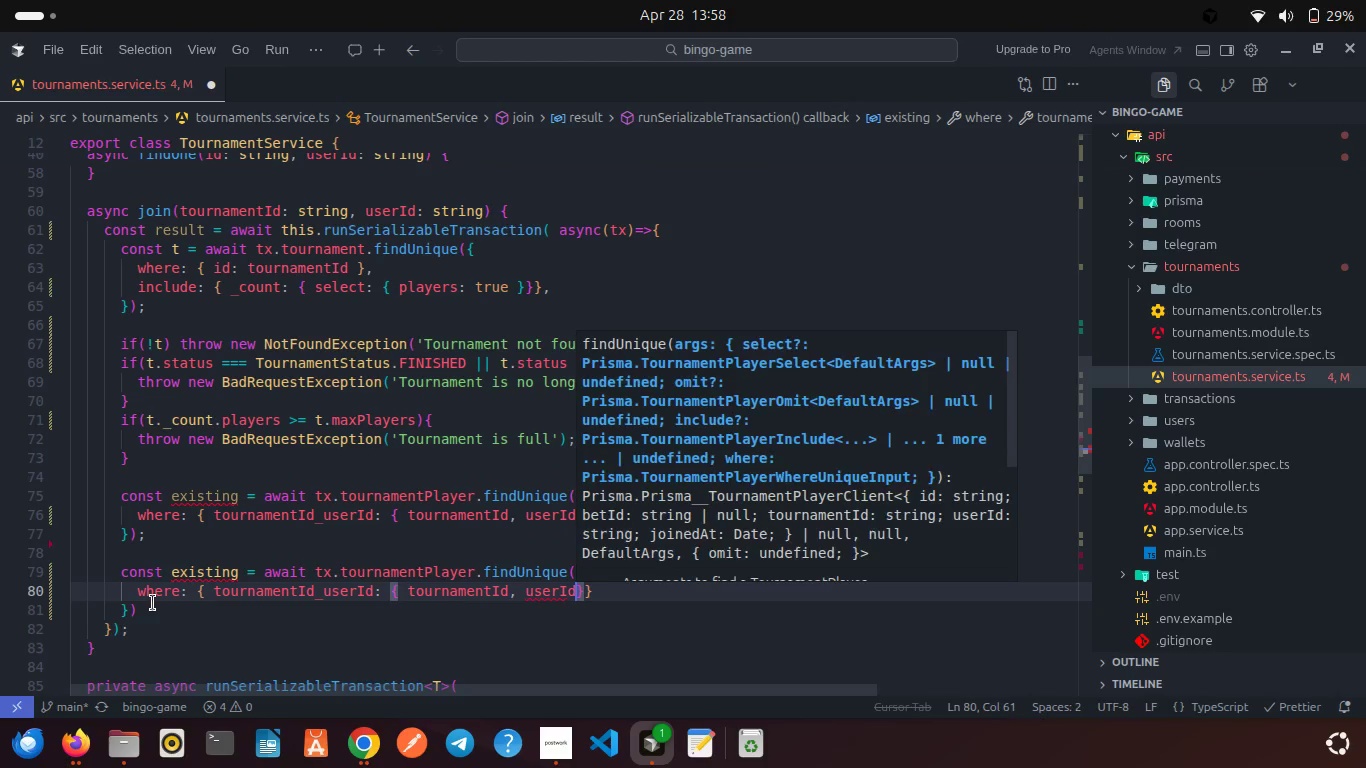 
key(Space)
 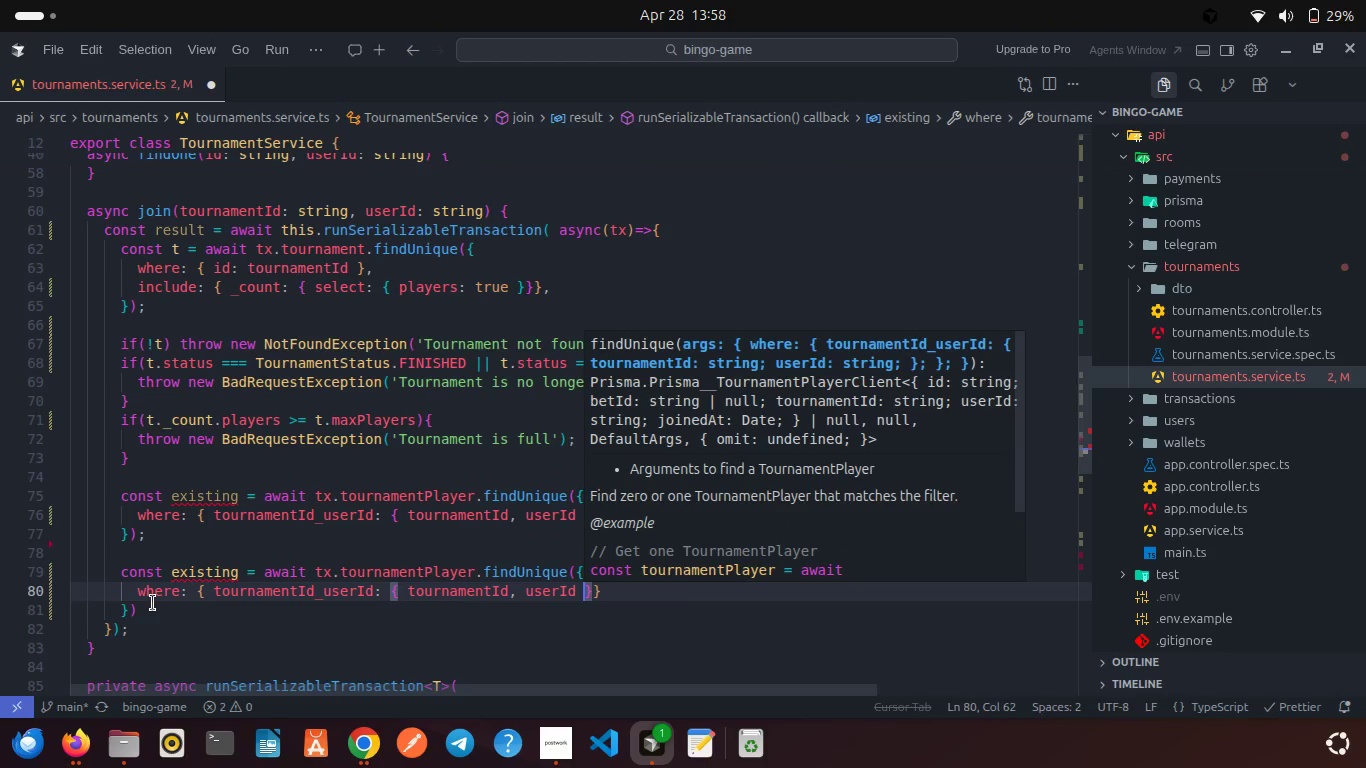 
key(ArrowRight)
 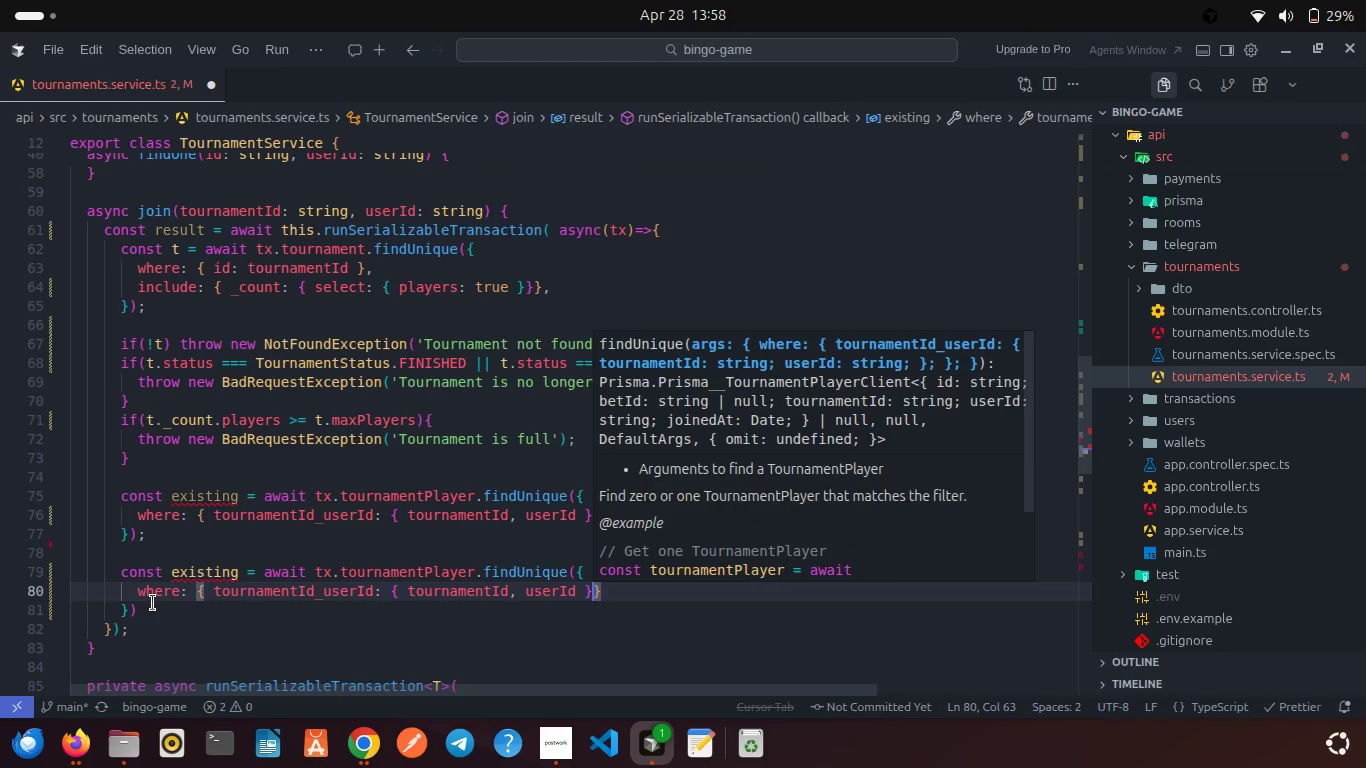 
key(ArrowRight)
 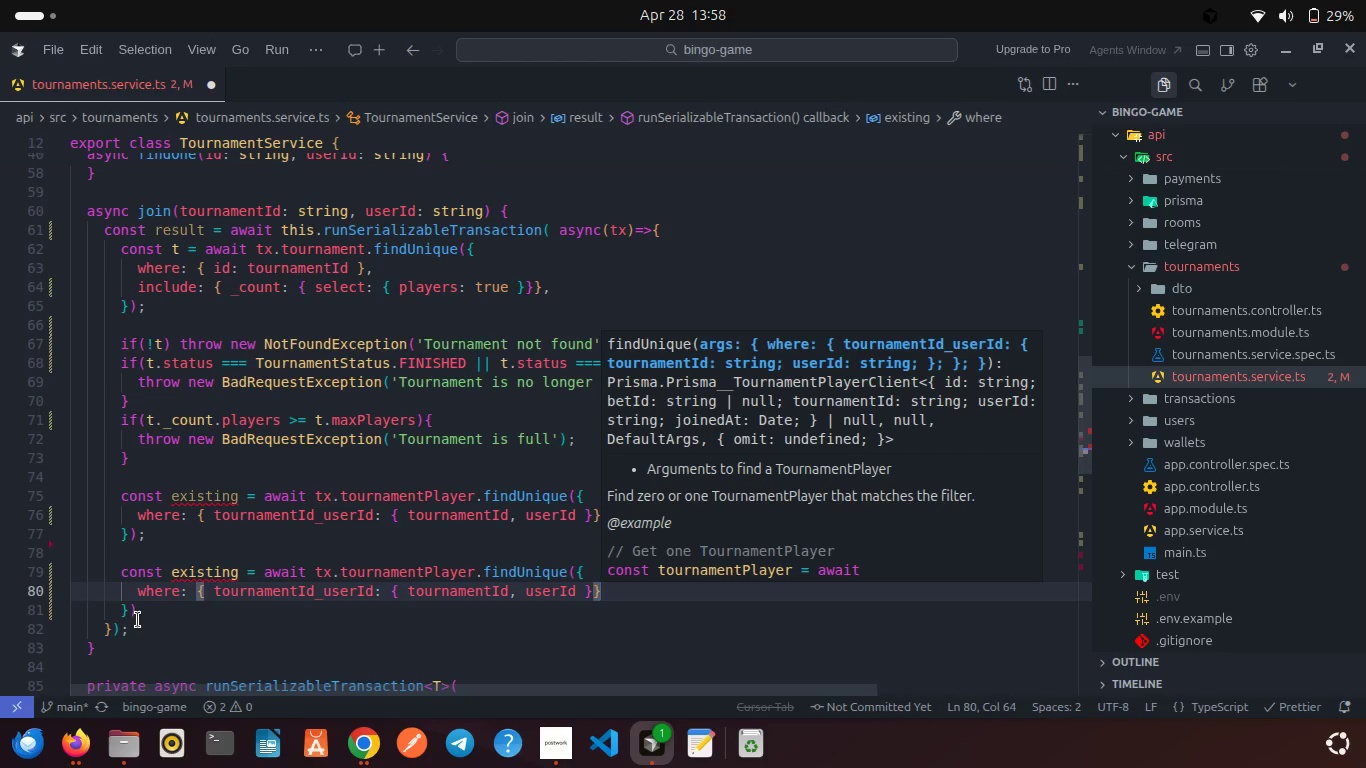 
left_click([177, 611])
 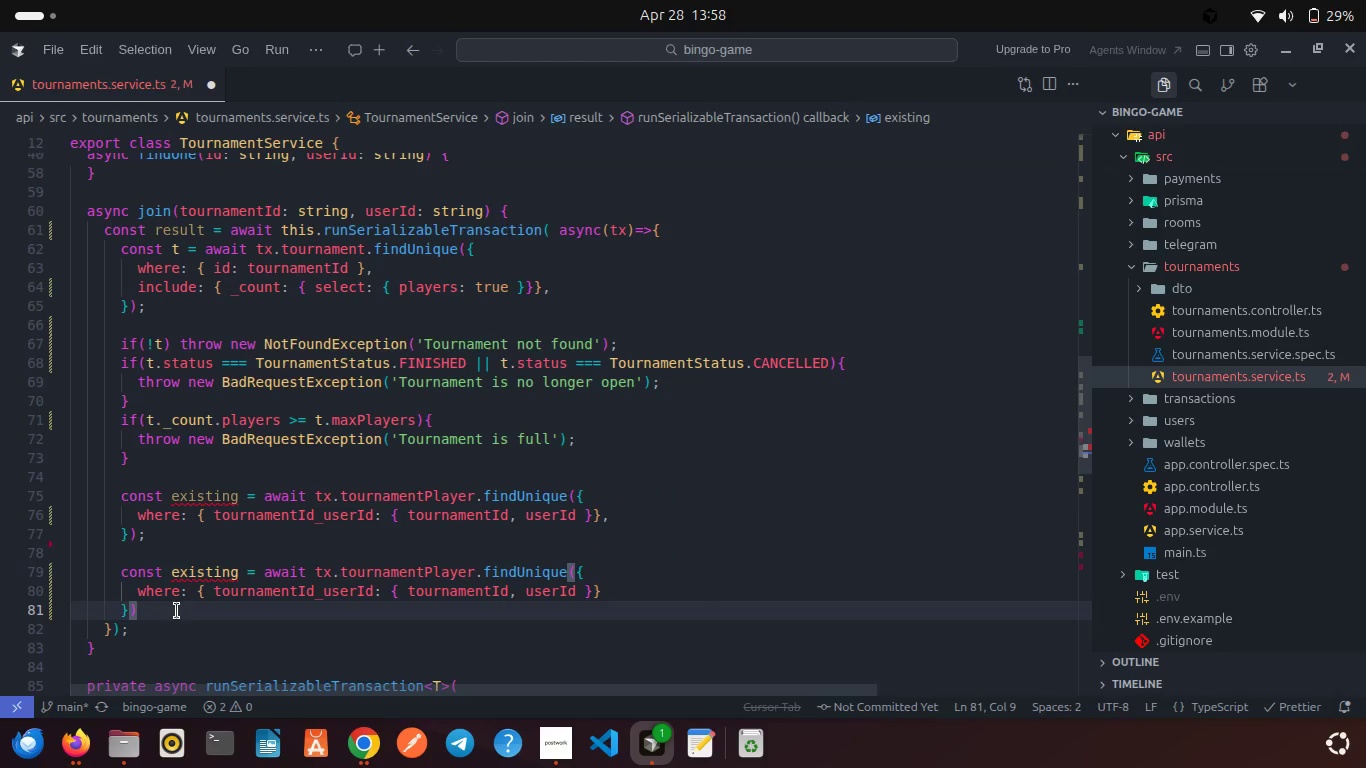 
left_click_drag(start_coordinate=[177, 611], to_coordinate=[36, 564])
 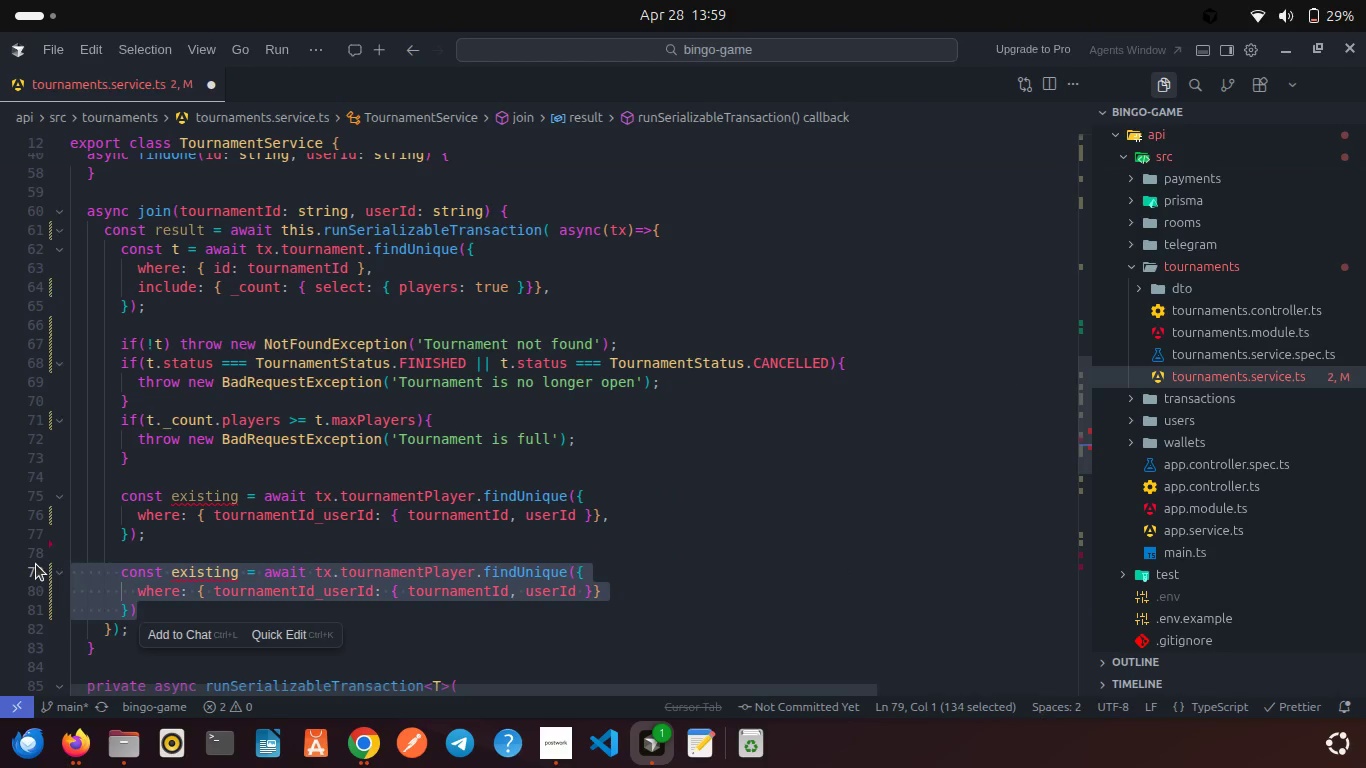 
key(Backspace)
 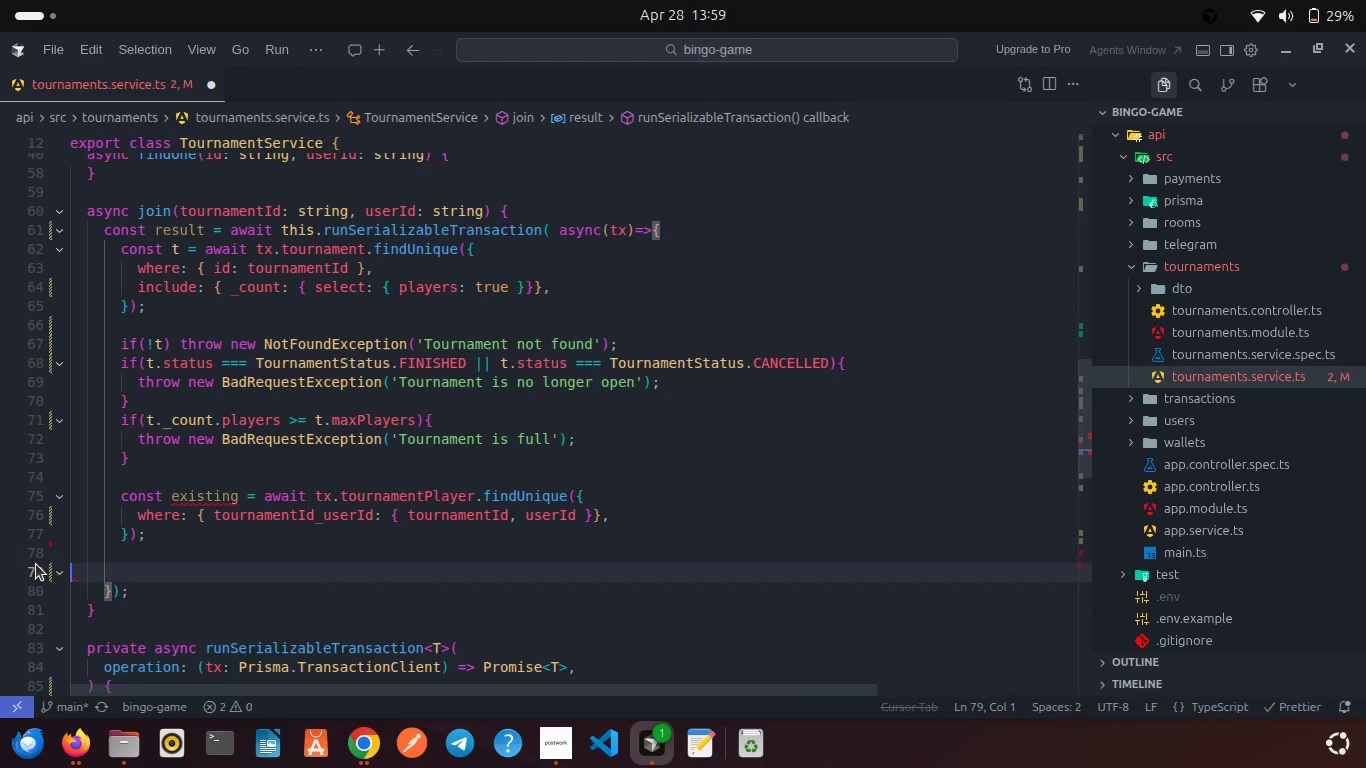 
key(Backspace)
 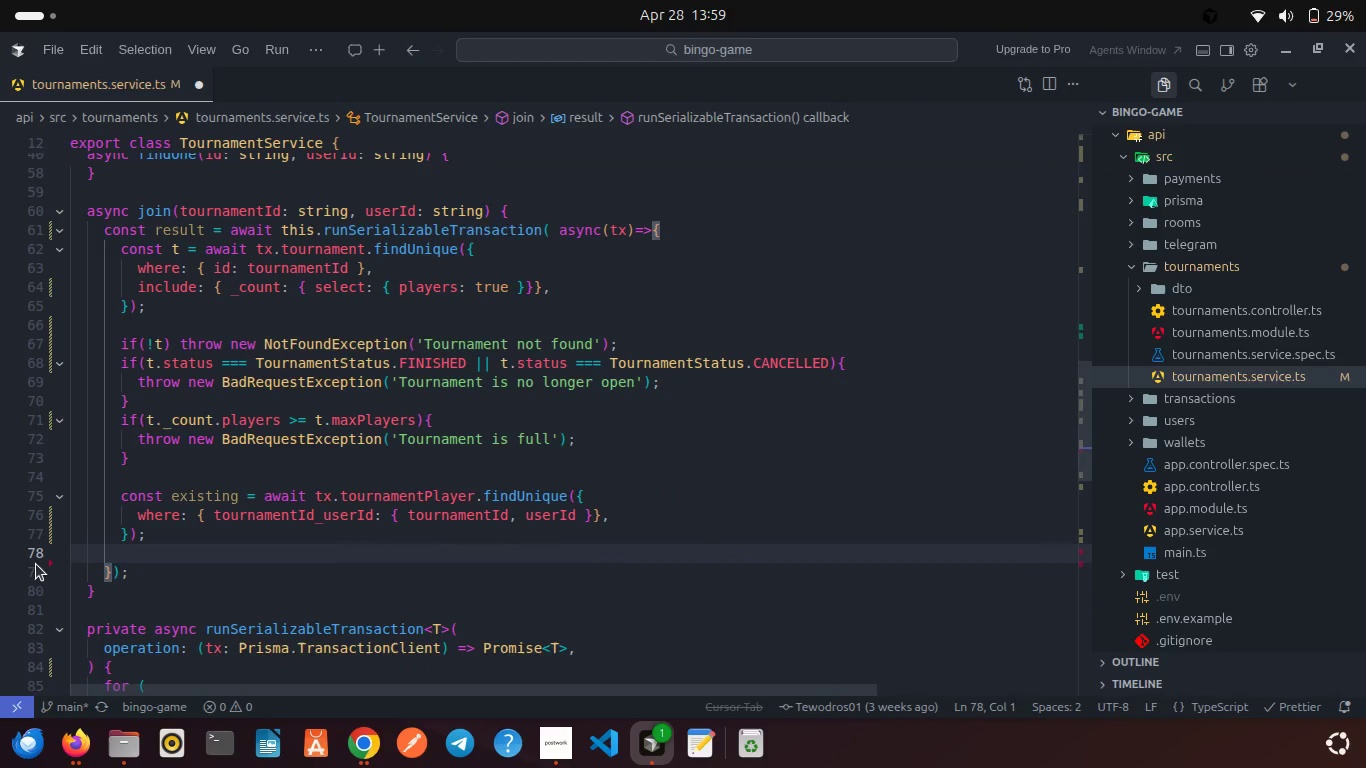 
key(Control+S)
 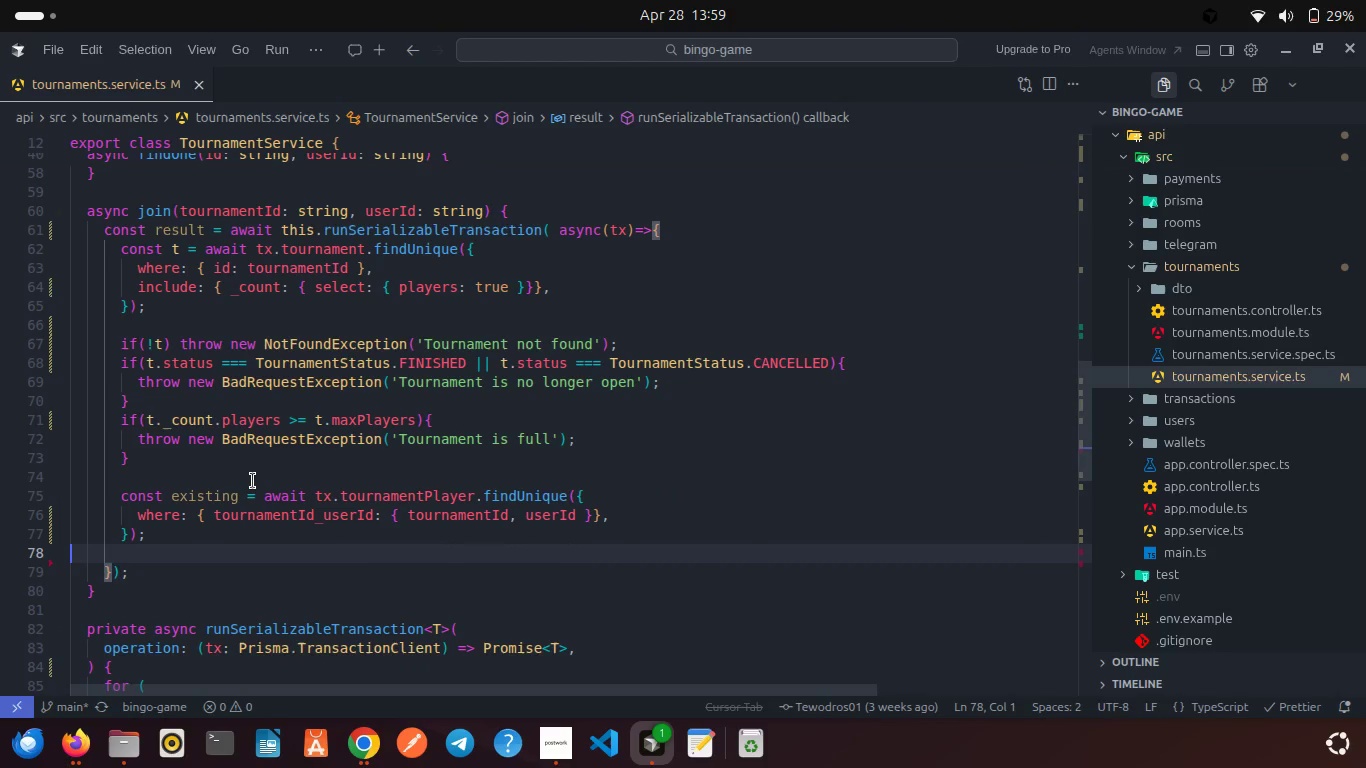 
wait(7.6)
 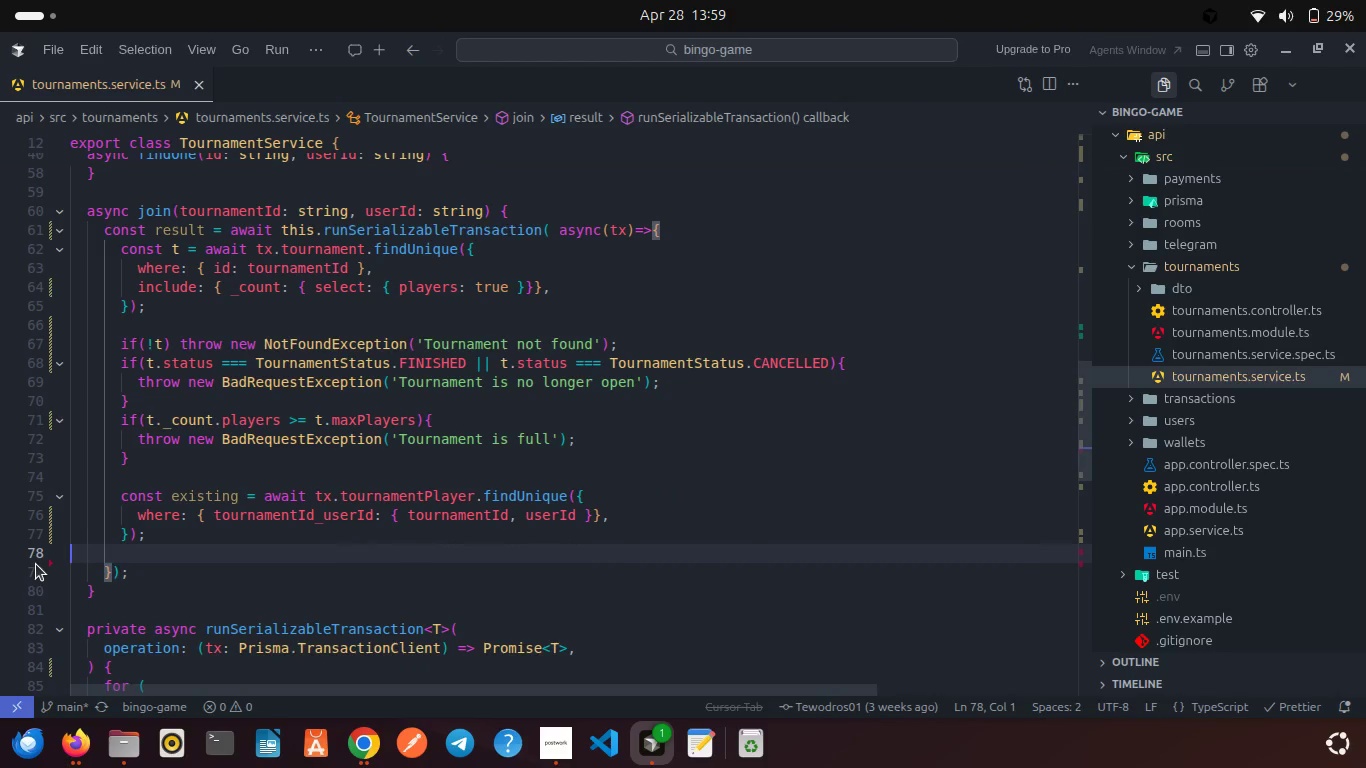 
scroll: coordinate [253, 481], scroll_direction: up, amount: 7.0
 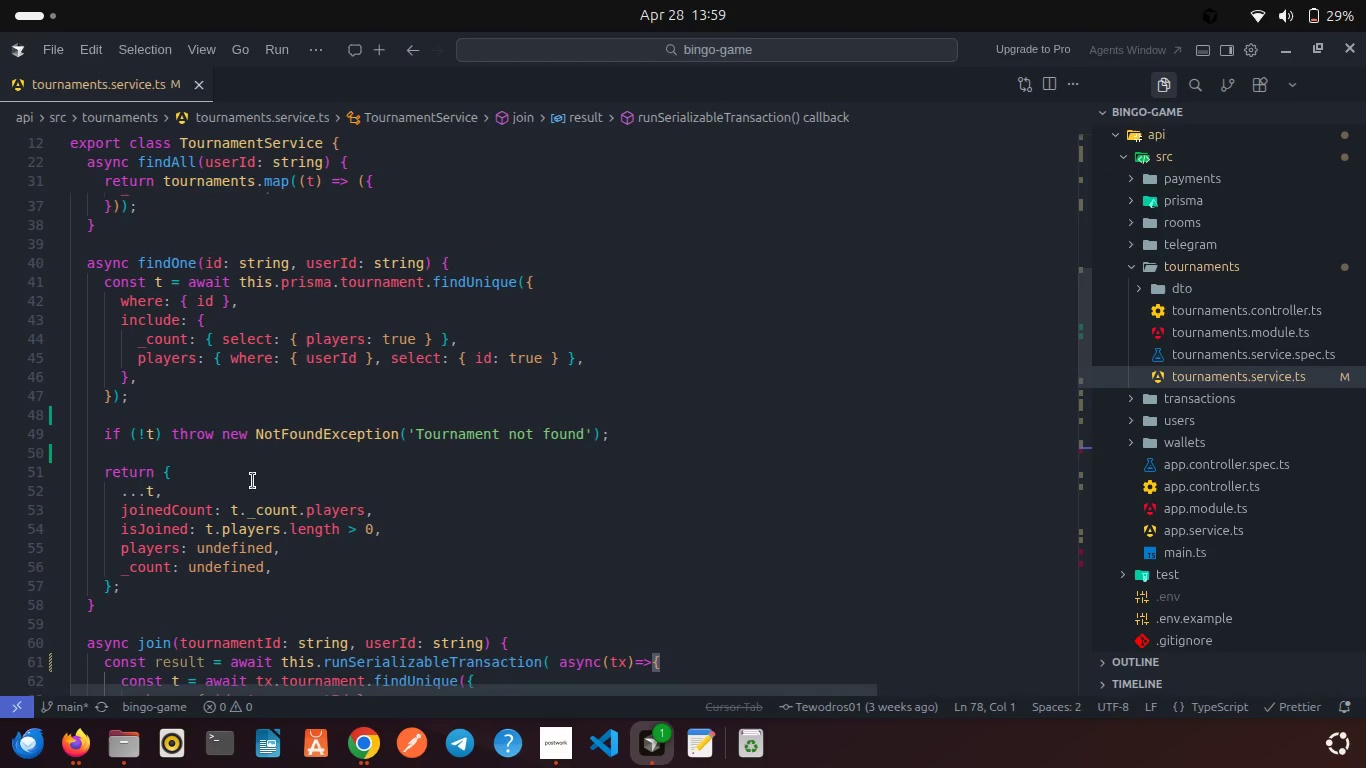 
scroll: coordinate [253, 481], scroll_direction: up, amount: 10.0
 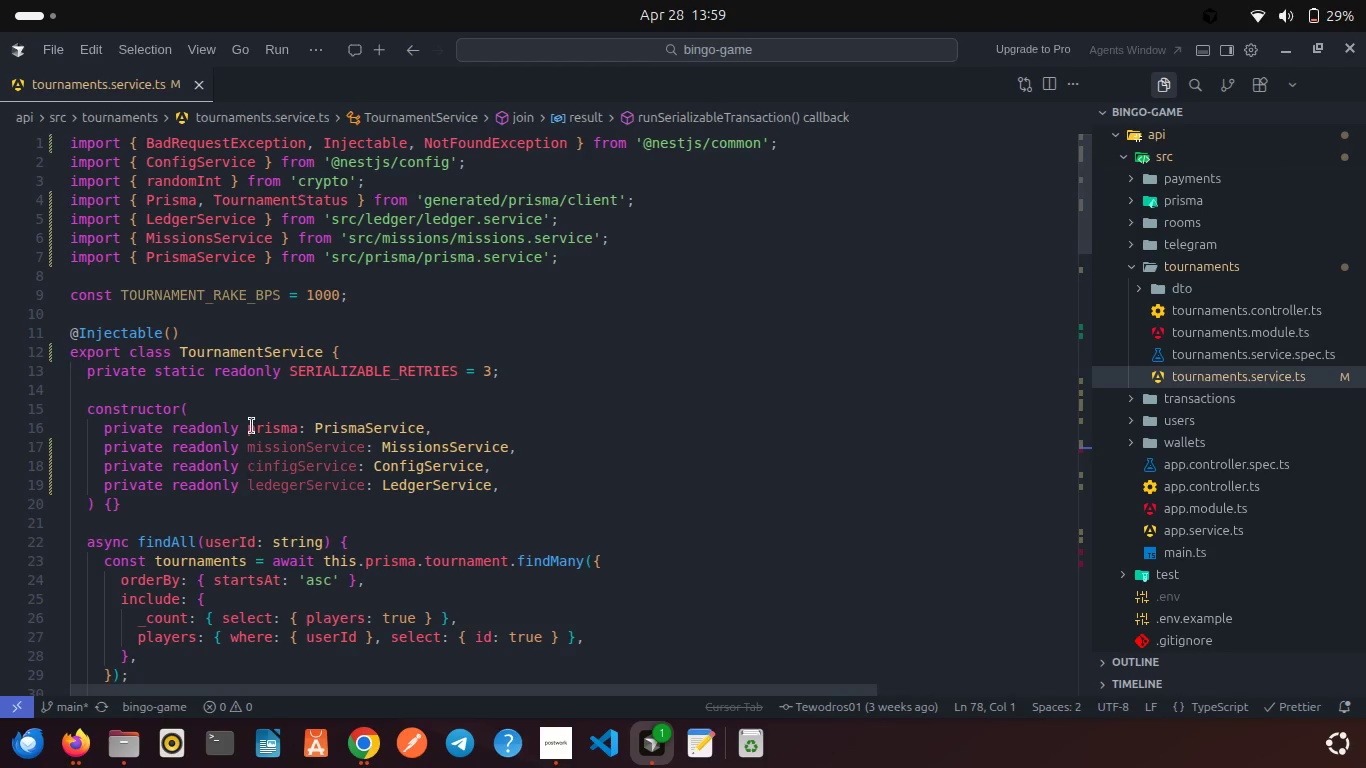 
scroll: coordinate [252, 426], scroll_direction: up, amount: 2.0
 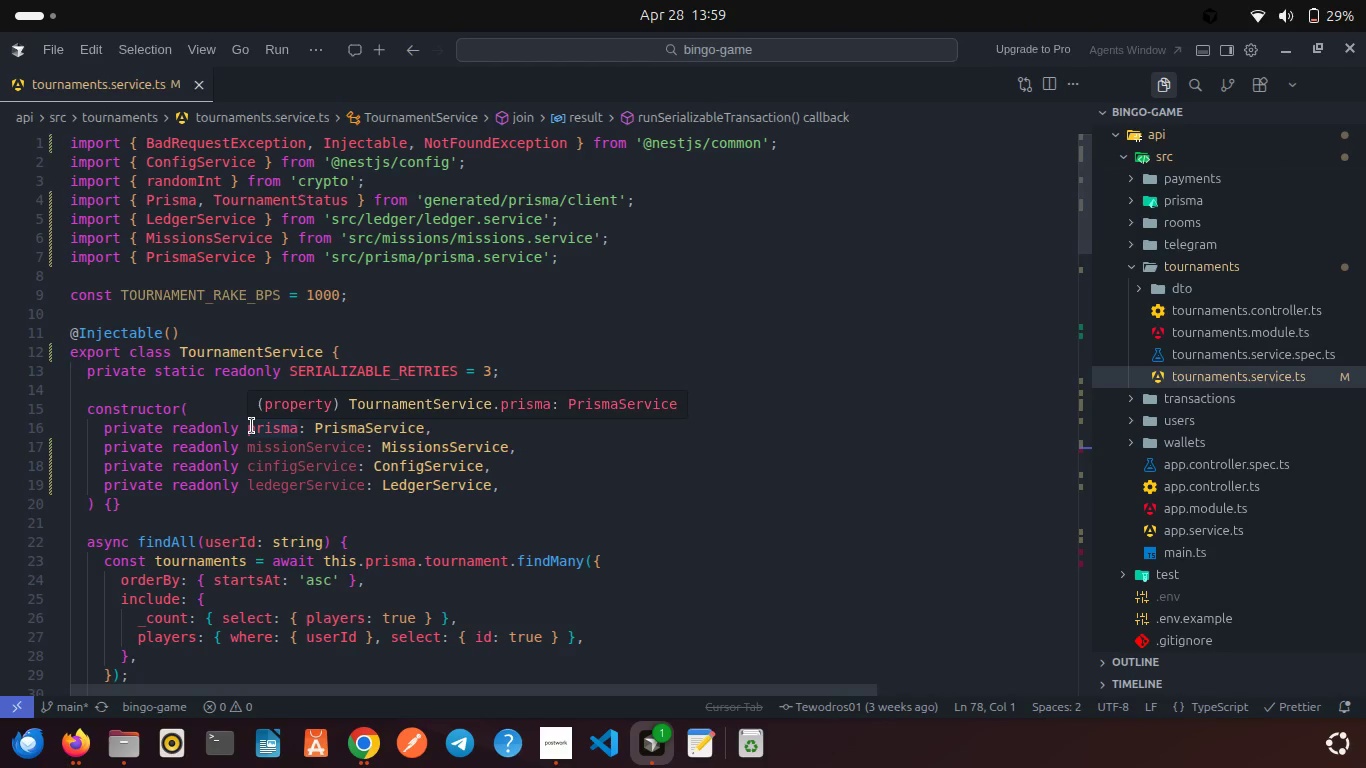 
scroll: coordinate [252, 426], scroll_direction: down, amount: 7.0
 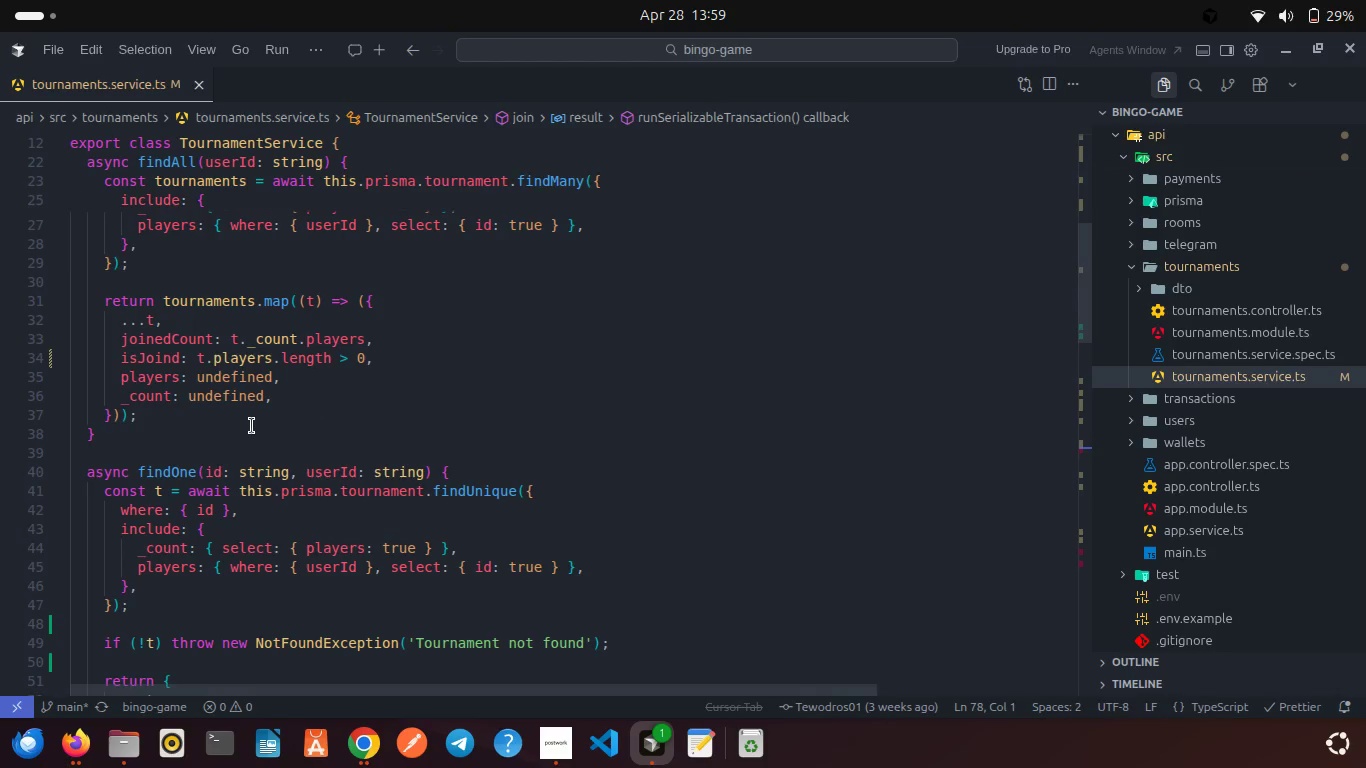 
scroll: coordinate [252, 426], scroll_direction: down, amount: 8.0
 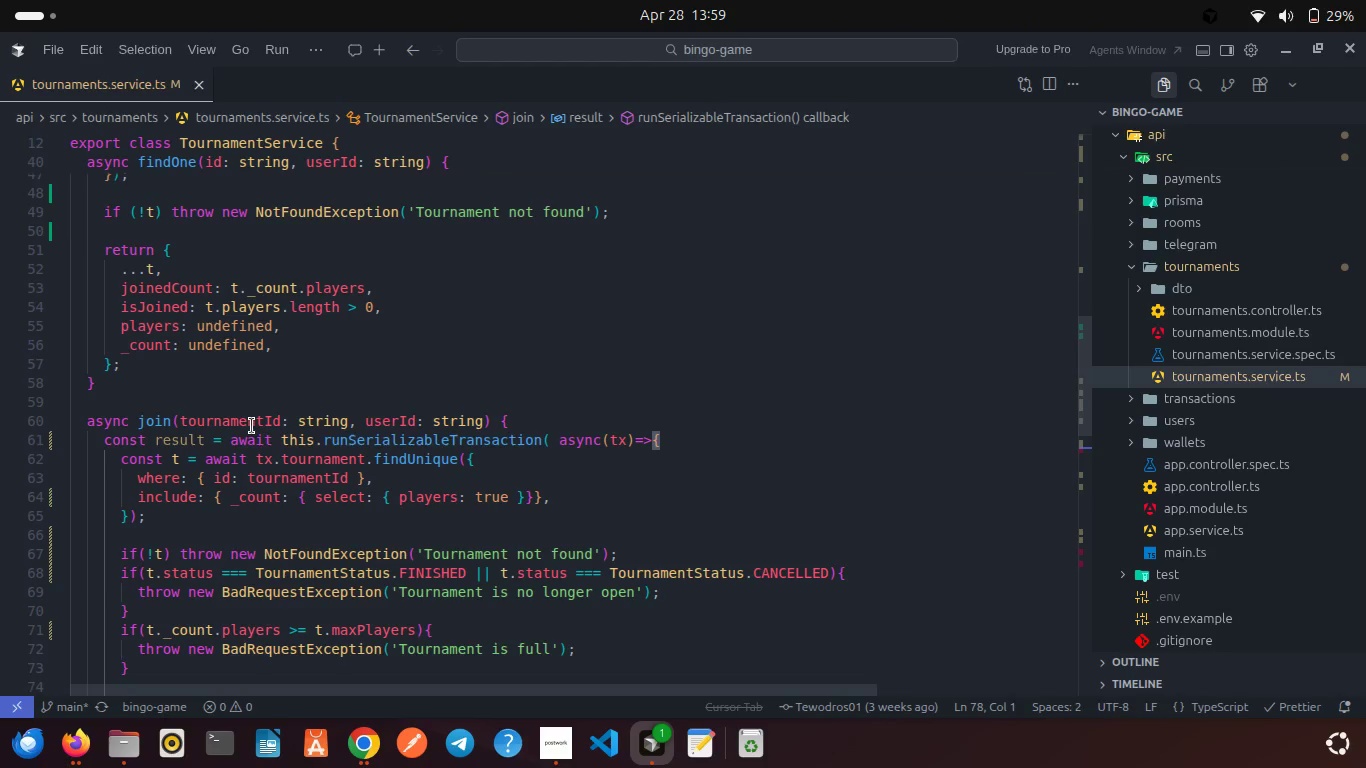 
scroll: coordinate [252, 426], scroll_direction: down, amount: 6.0
 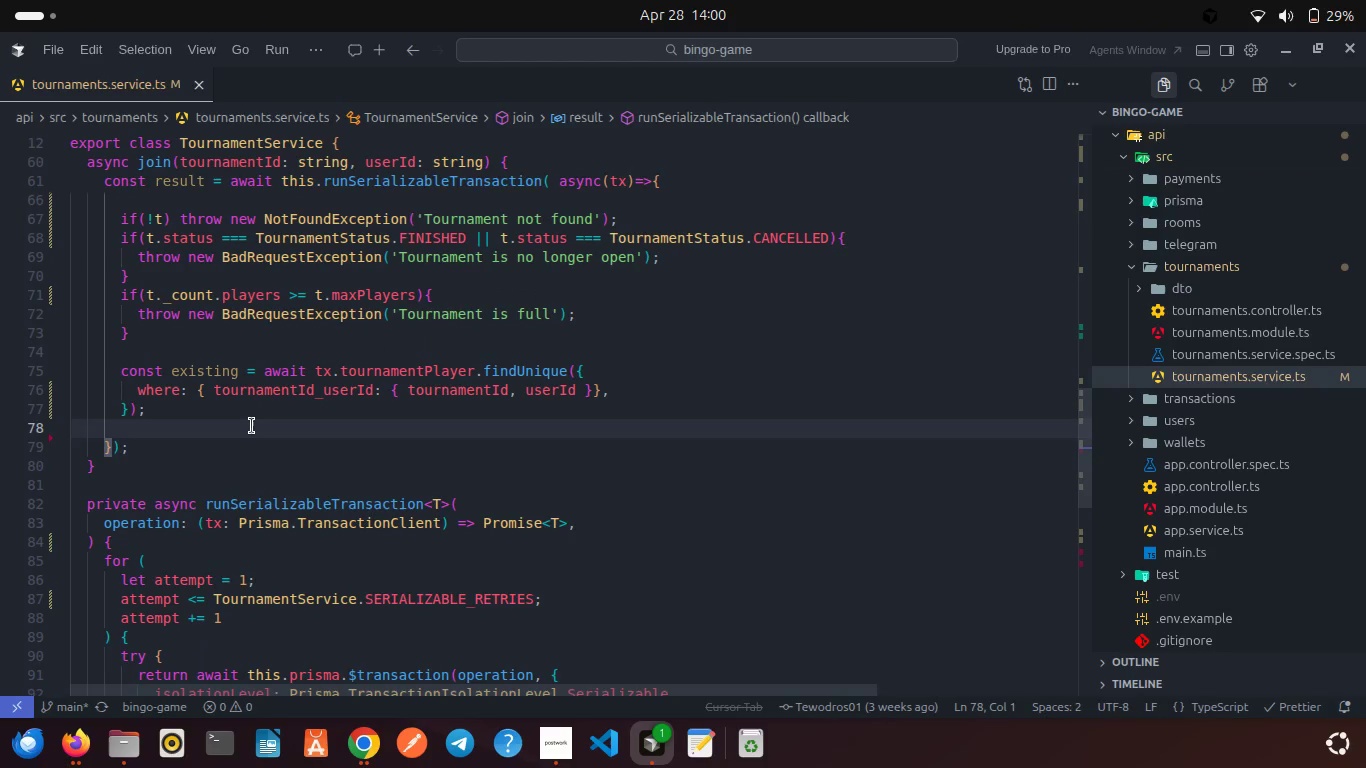 
scroll: coordinate [252, 426], scroll_direction: down, amount: 1.0
 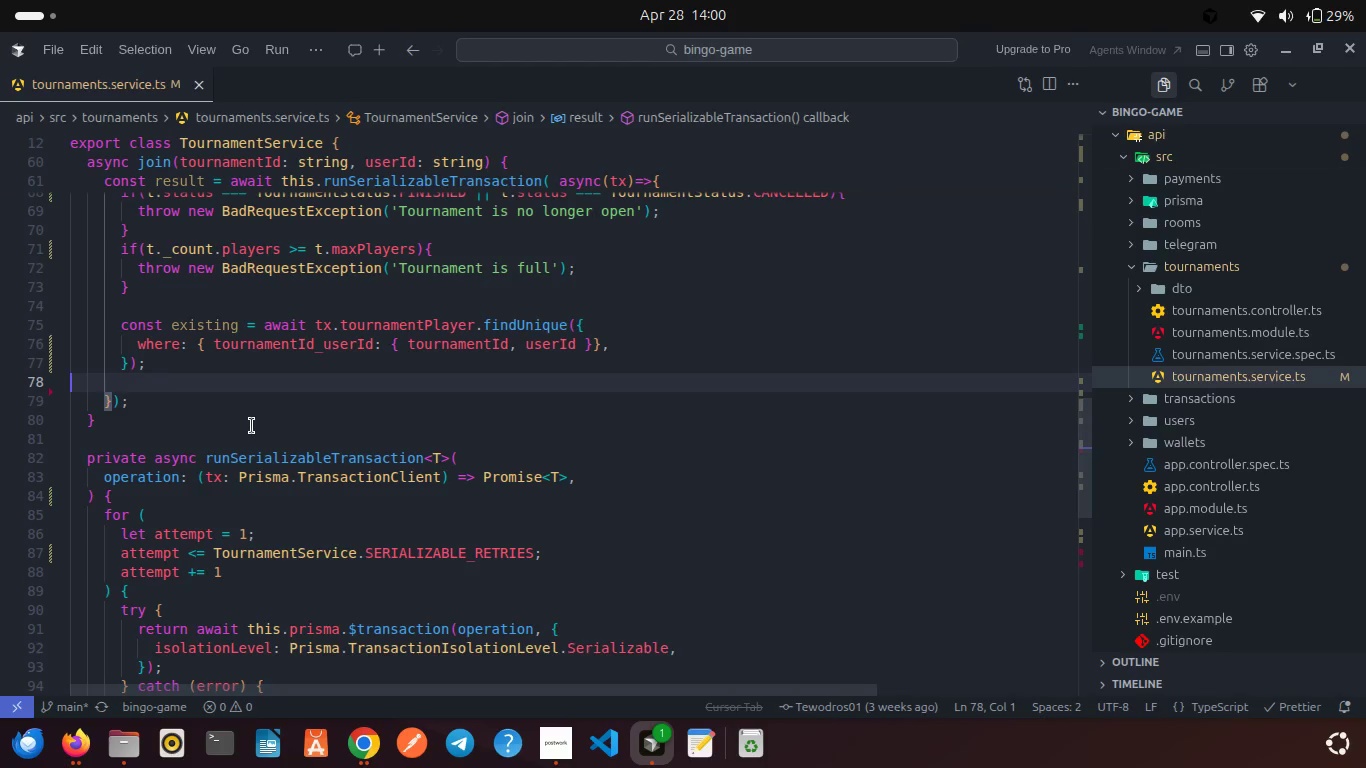 
wait(6.1)
 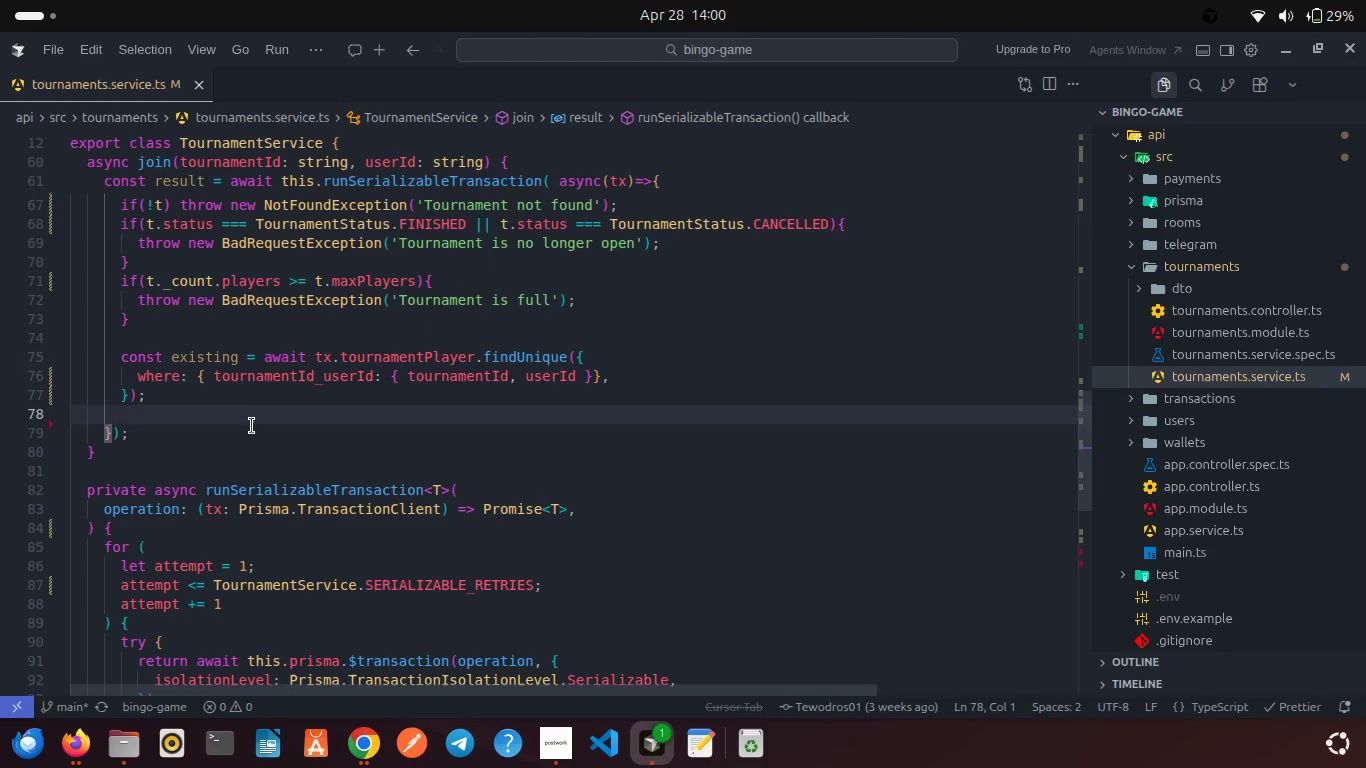 
scroll: coordinate [252, 426], scroll_direction: down, amount: 3.0
 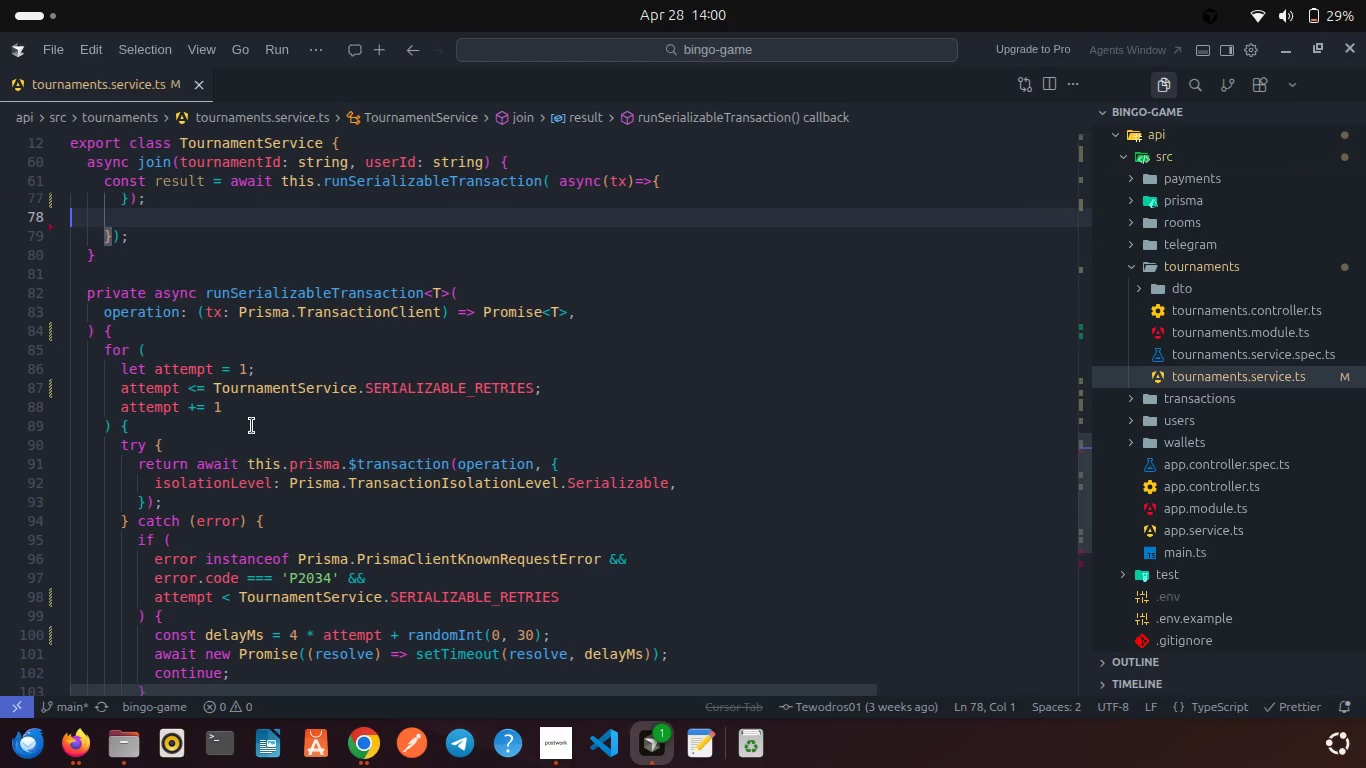 
wait(5.24)
 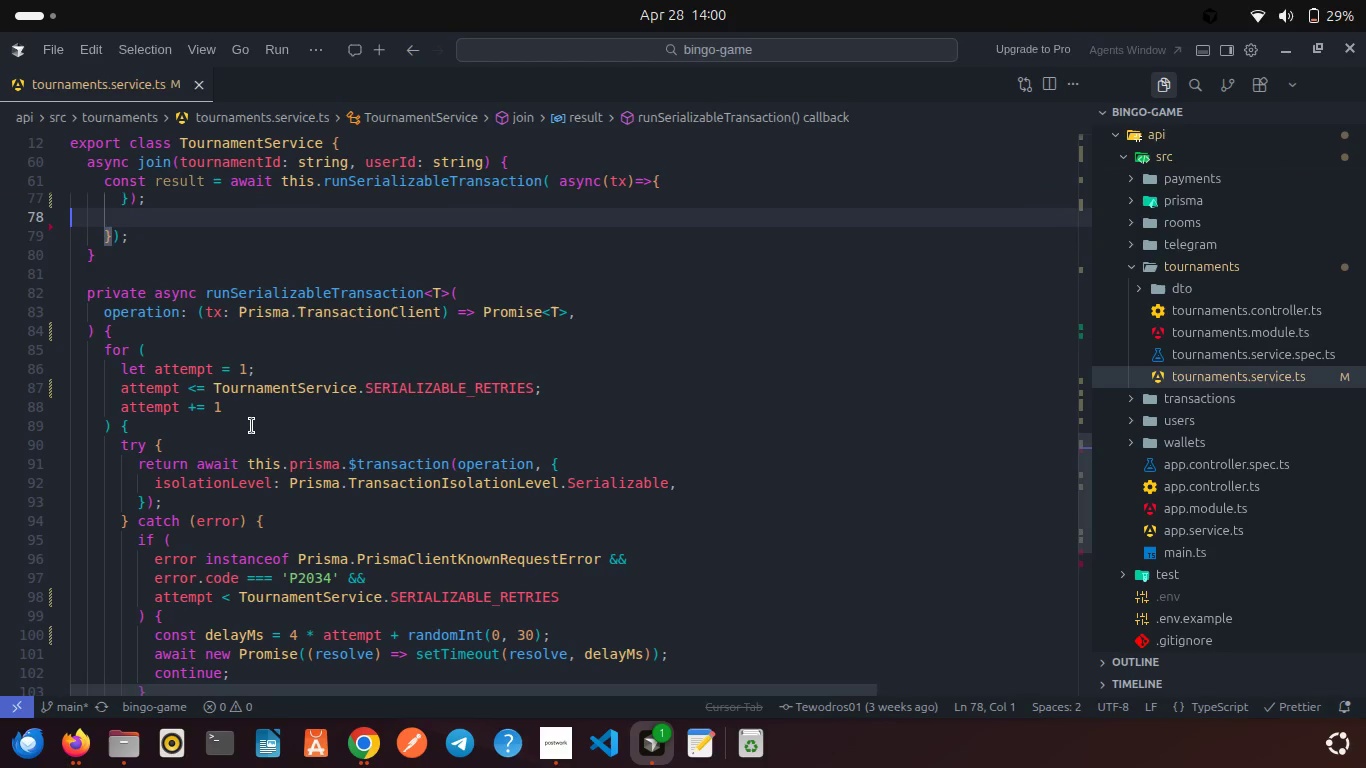 
scroll: coordinate [252, 426], scroll_direction: down, amount: 1.0
 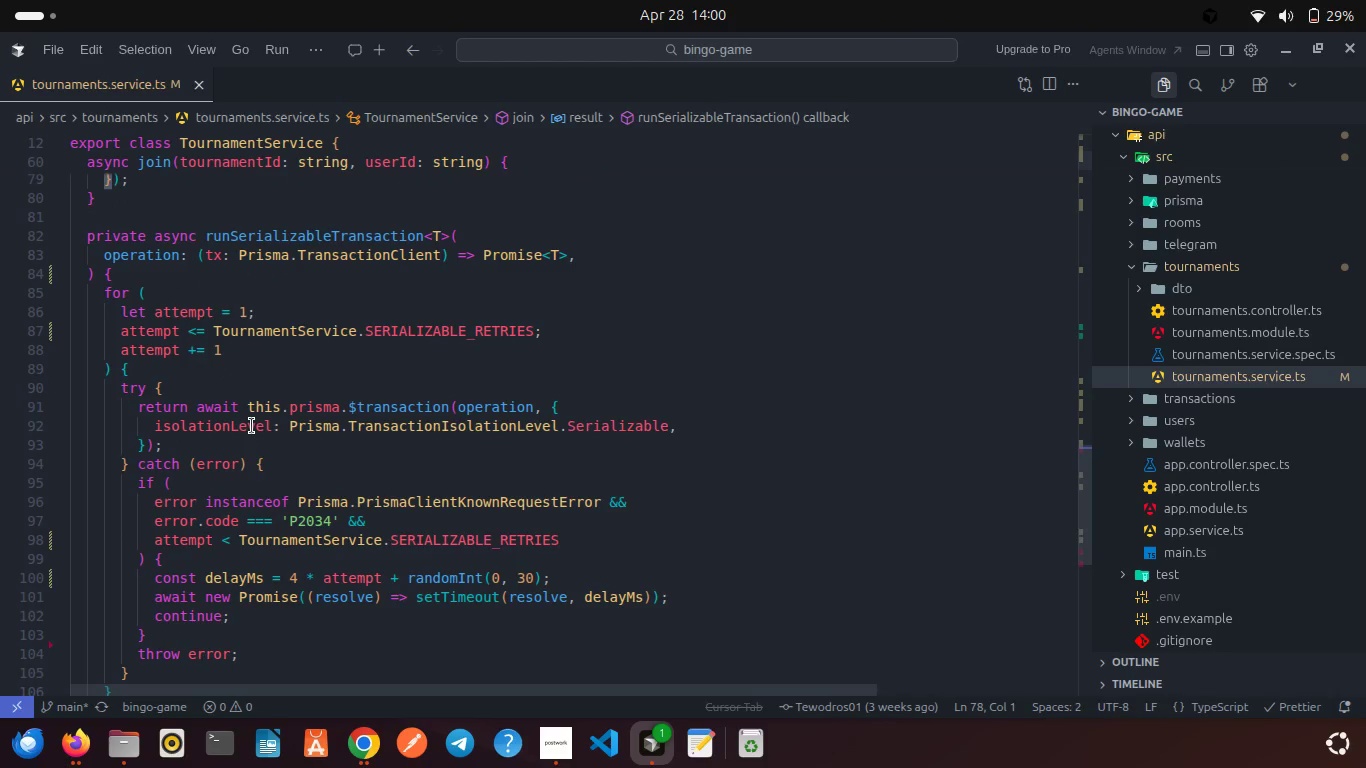 
scroll: coordinate [252, 426], scroll_direction: up, amount: 10.0
 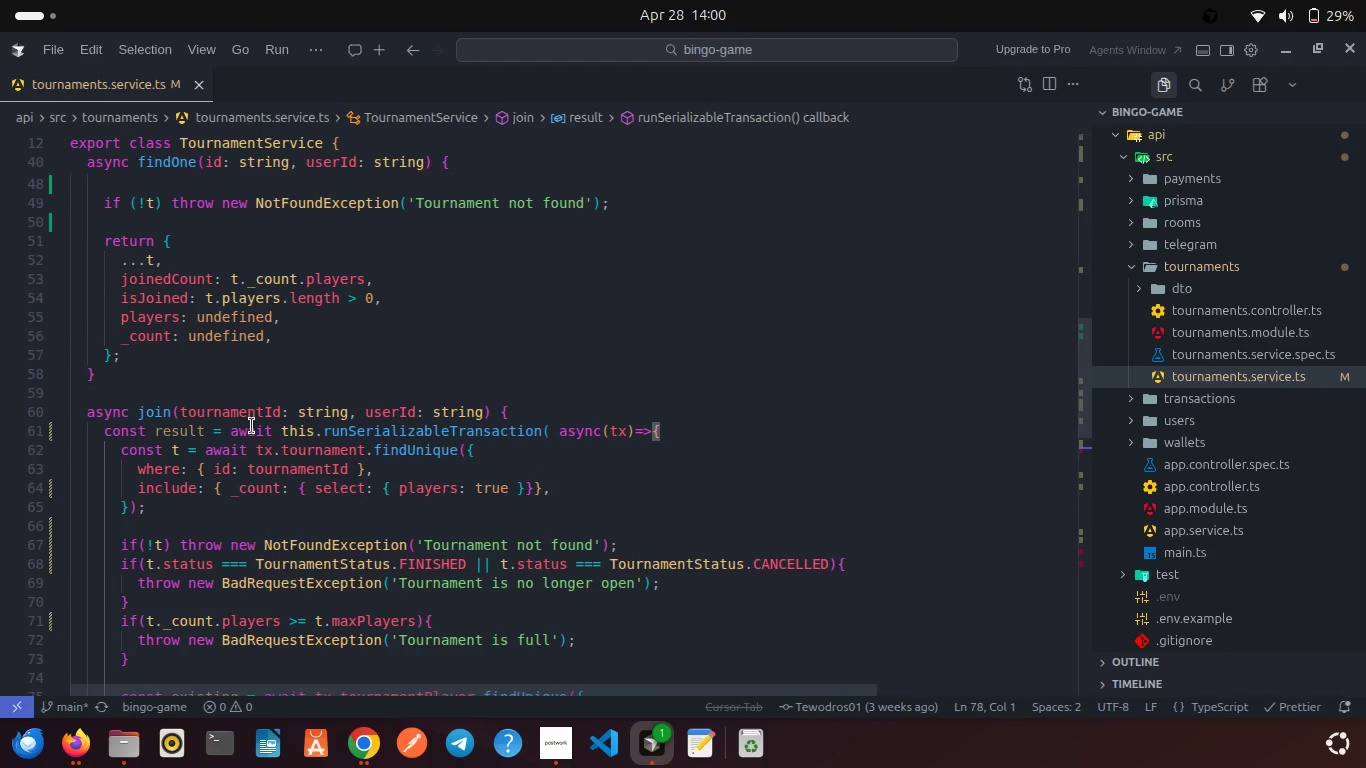 
scroll: coordinate [252, 426], scroll_direction: down, amount: 4.0
 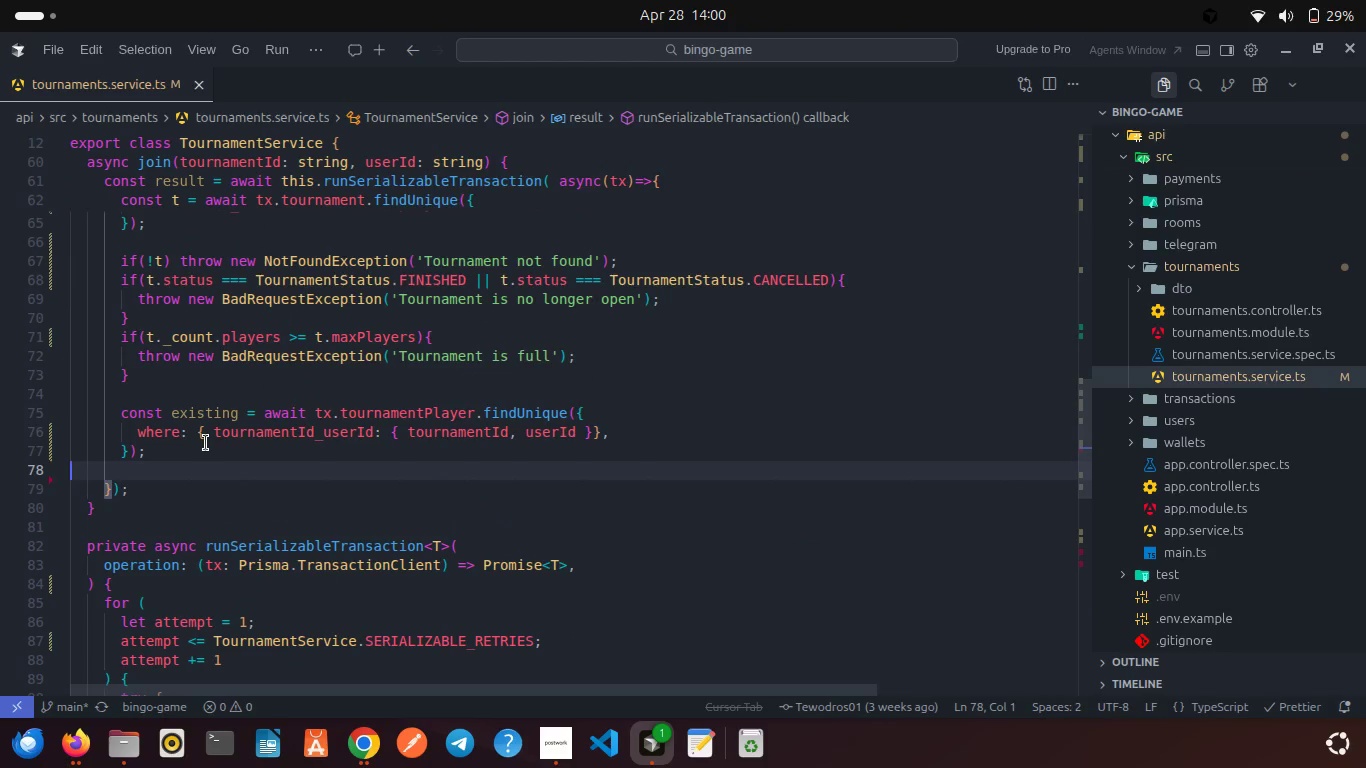 
key(Enter)
 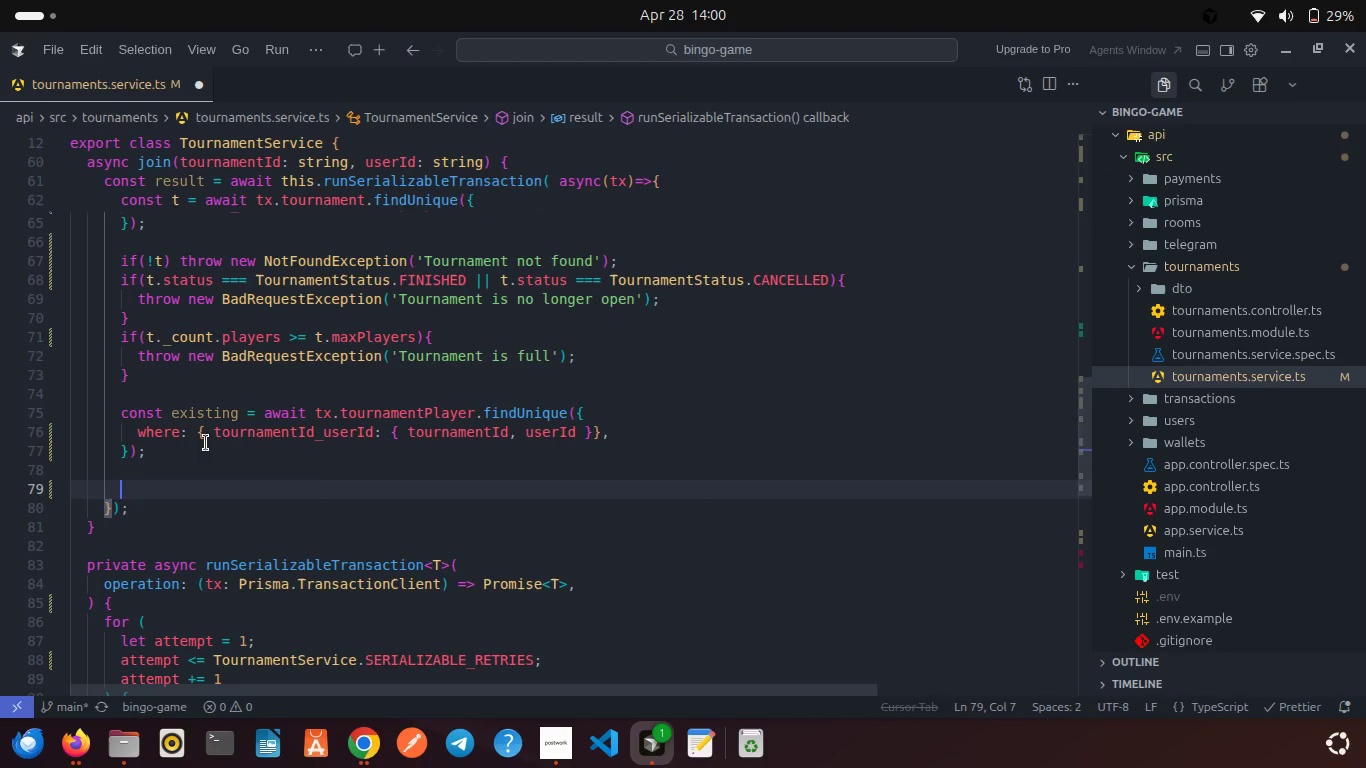 
type(if(exis)
 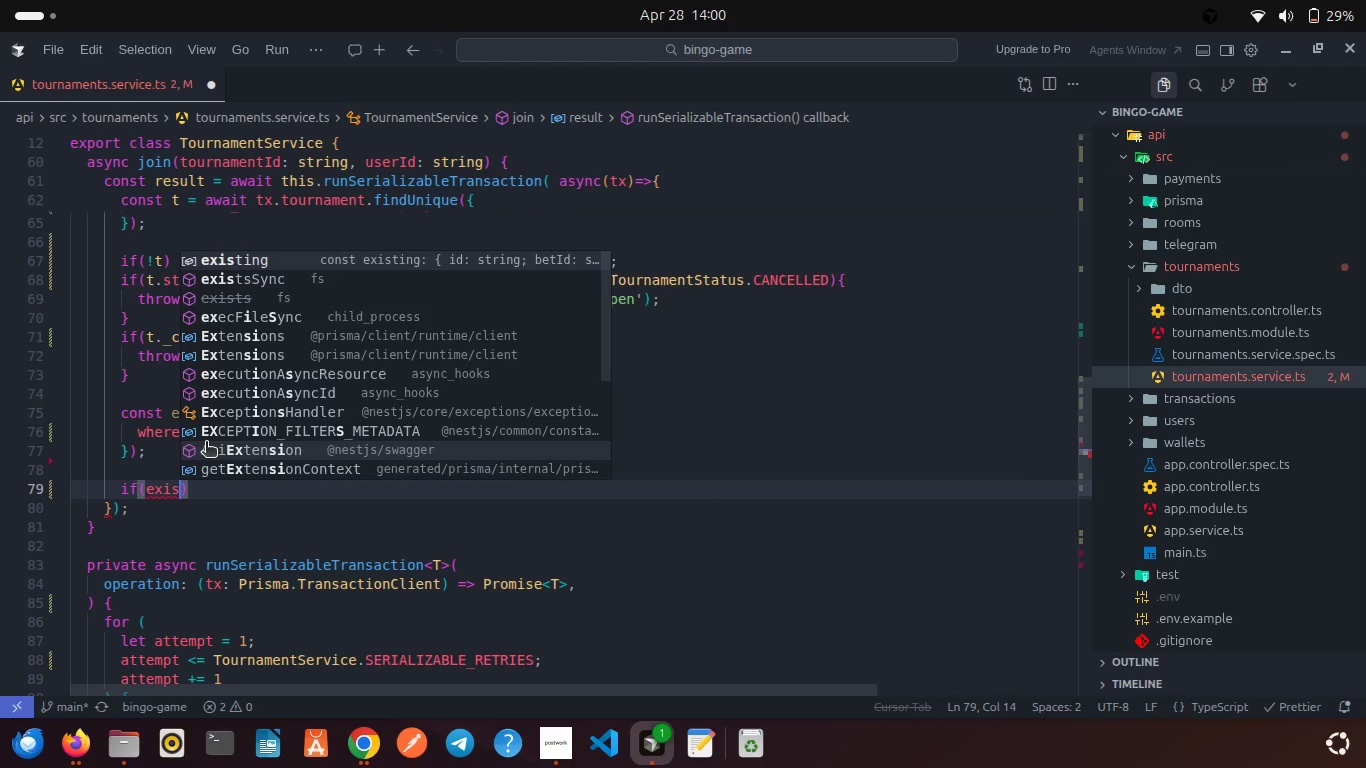 
key(Enter)
 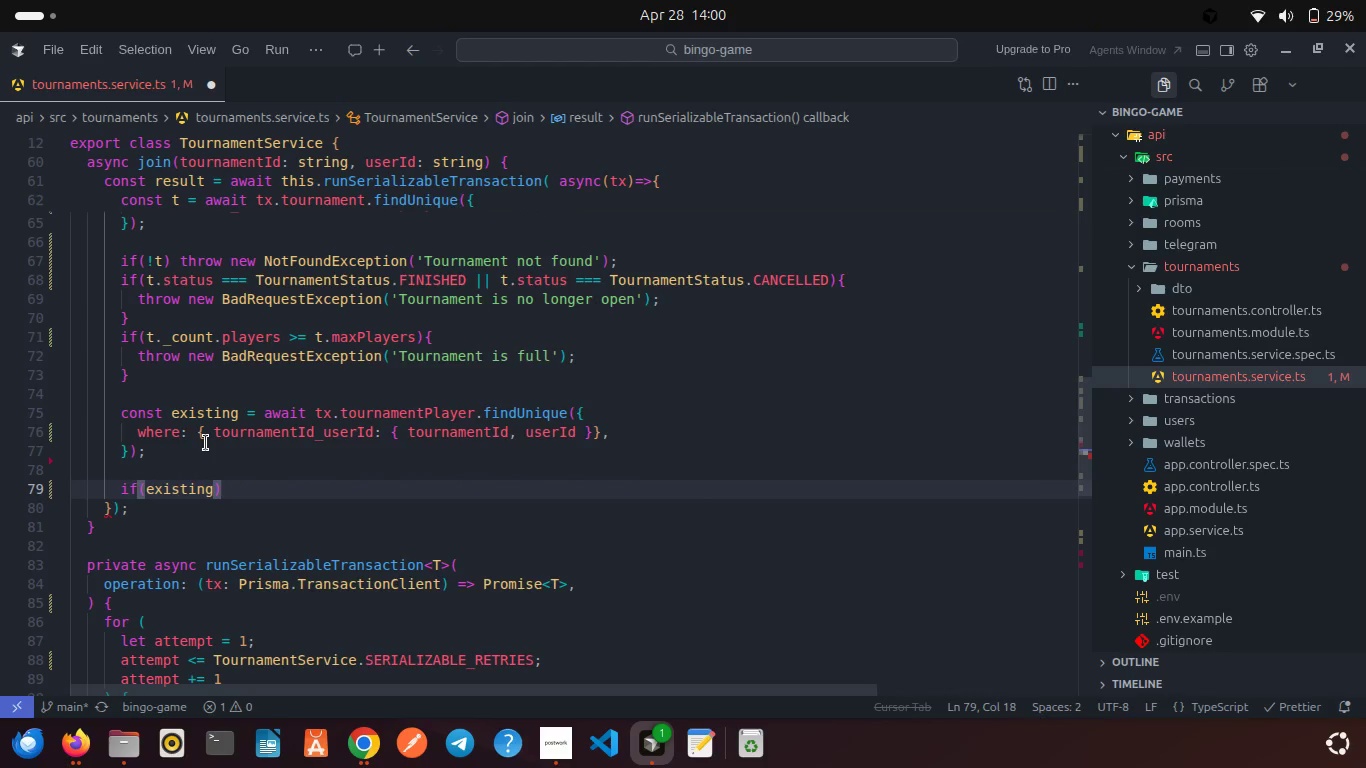 
key(ArrowRight)
 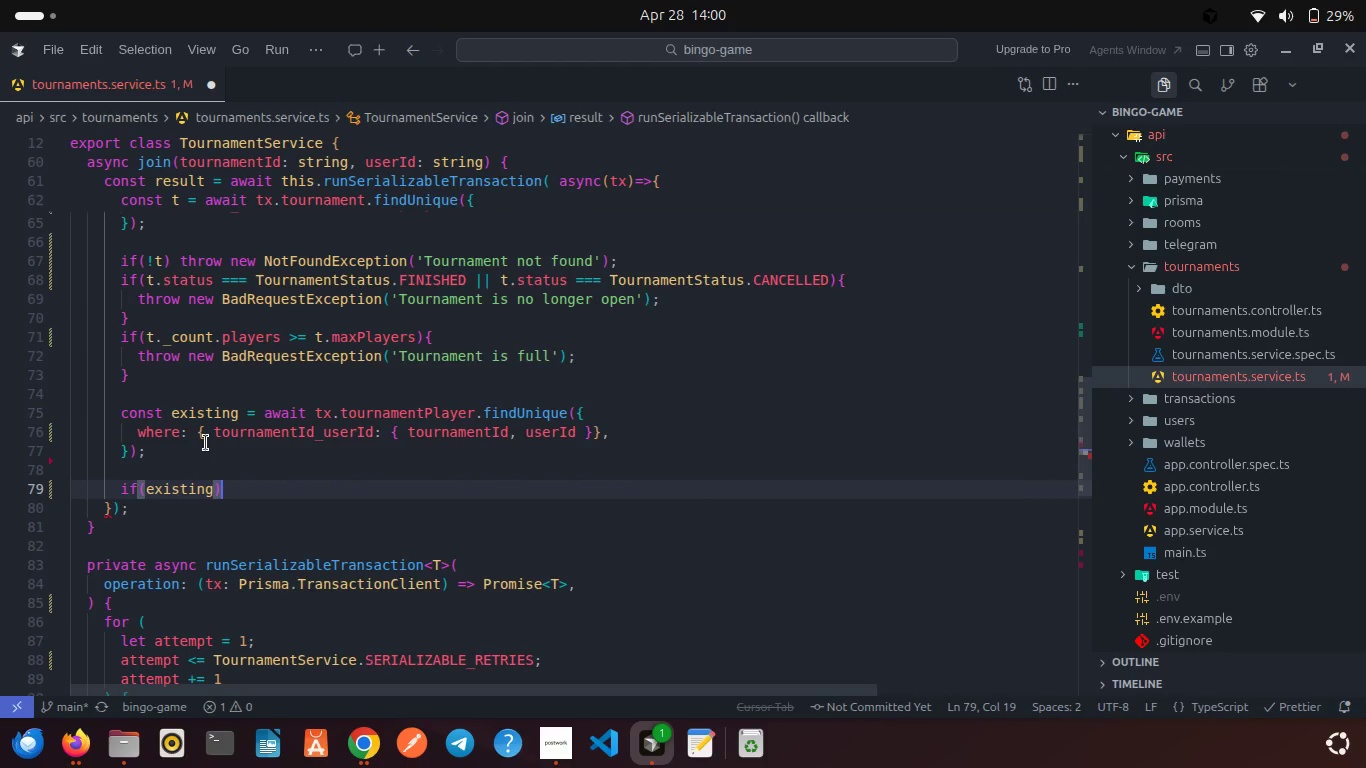 
type( thr)
 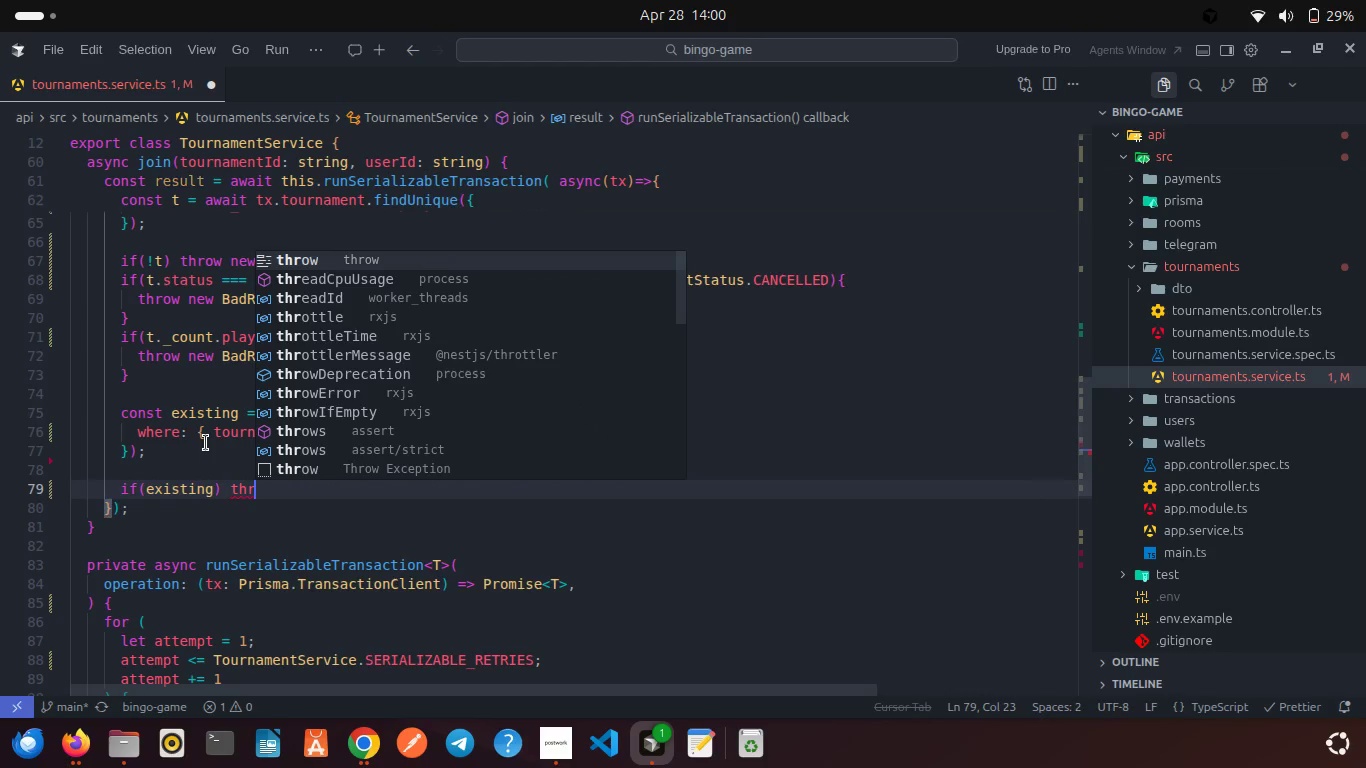 
key(Enter)
 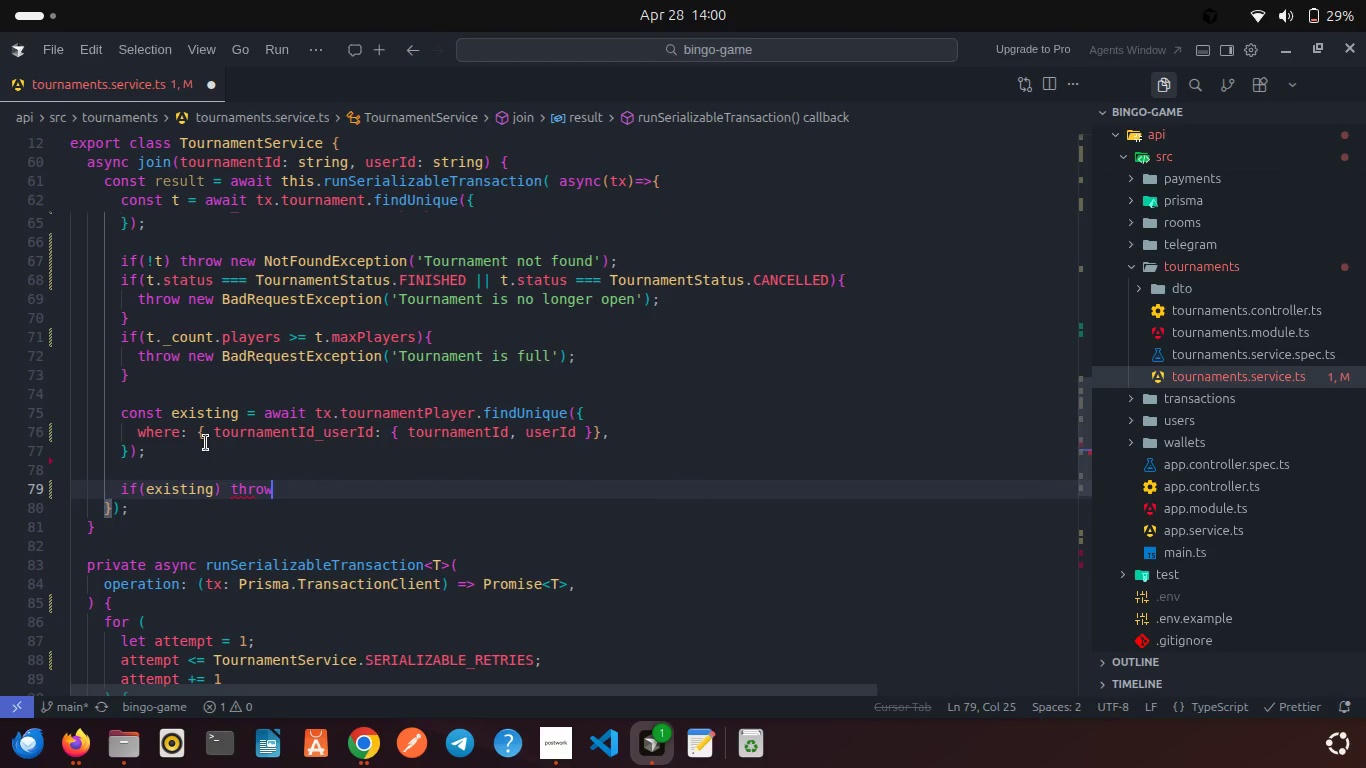 
type( new BadRe)
 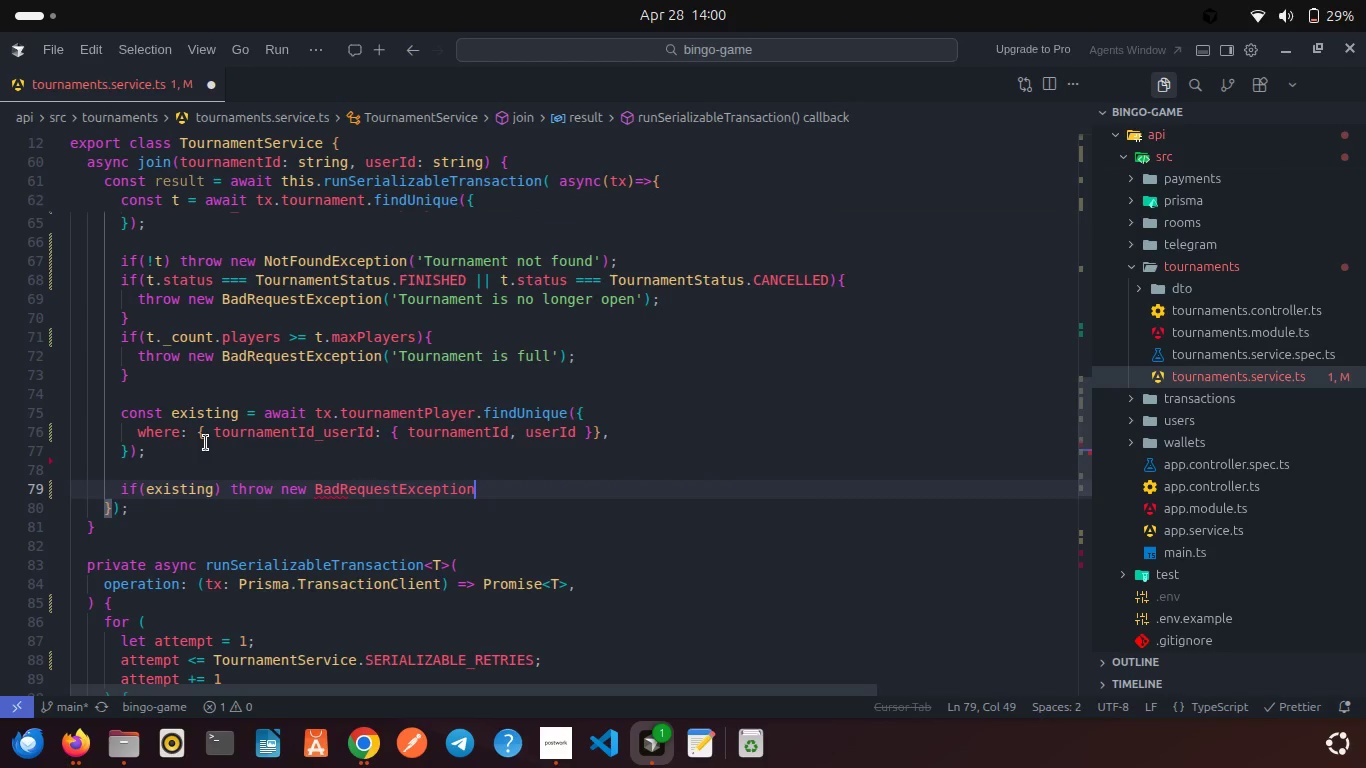 
 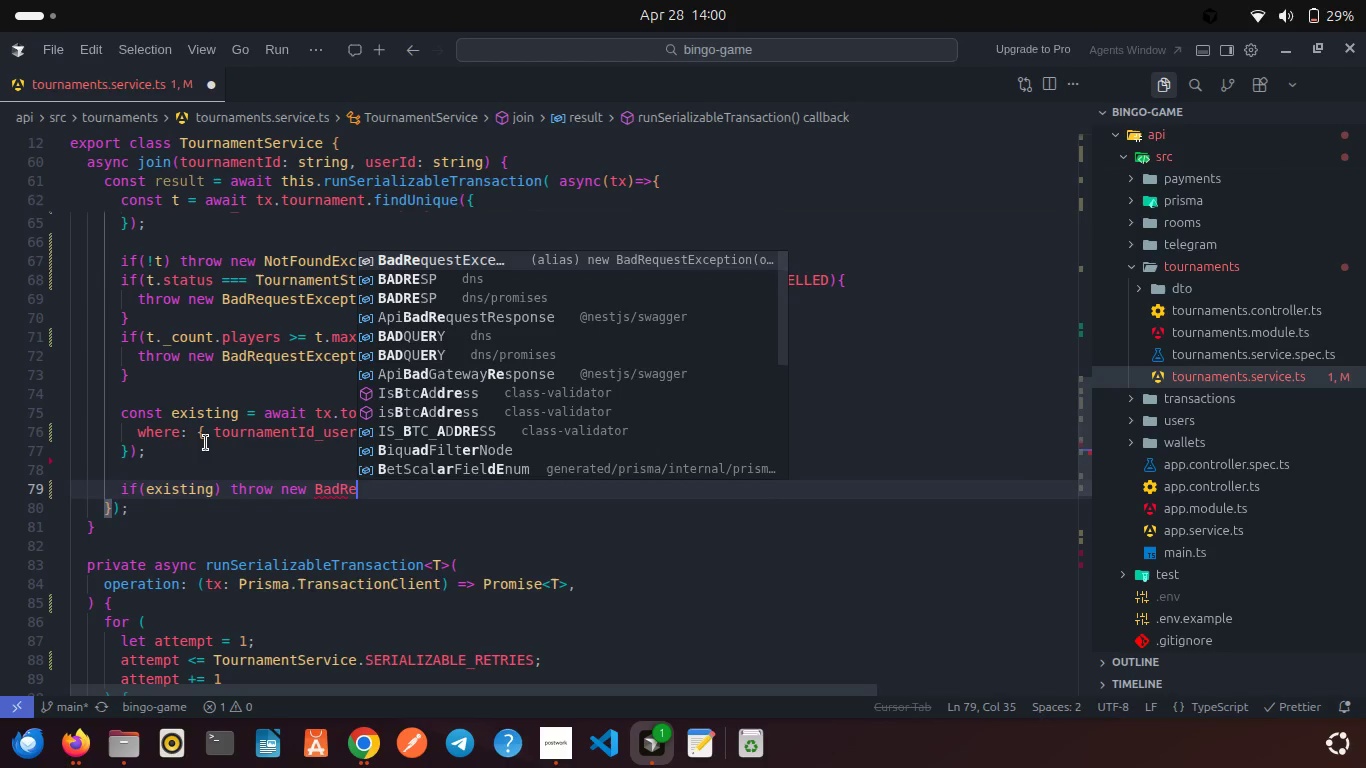 
key(Enter)
 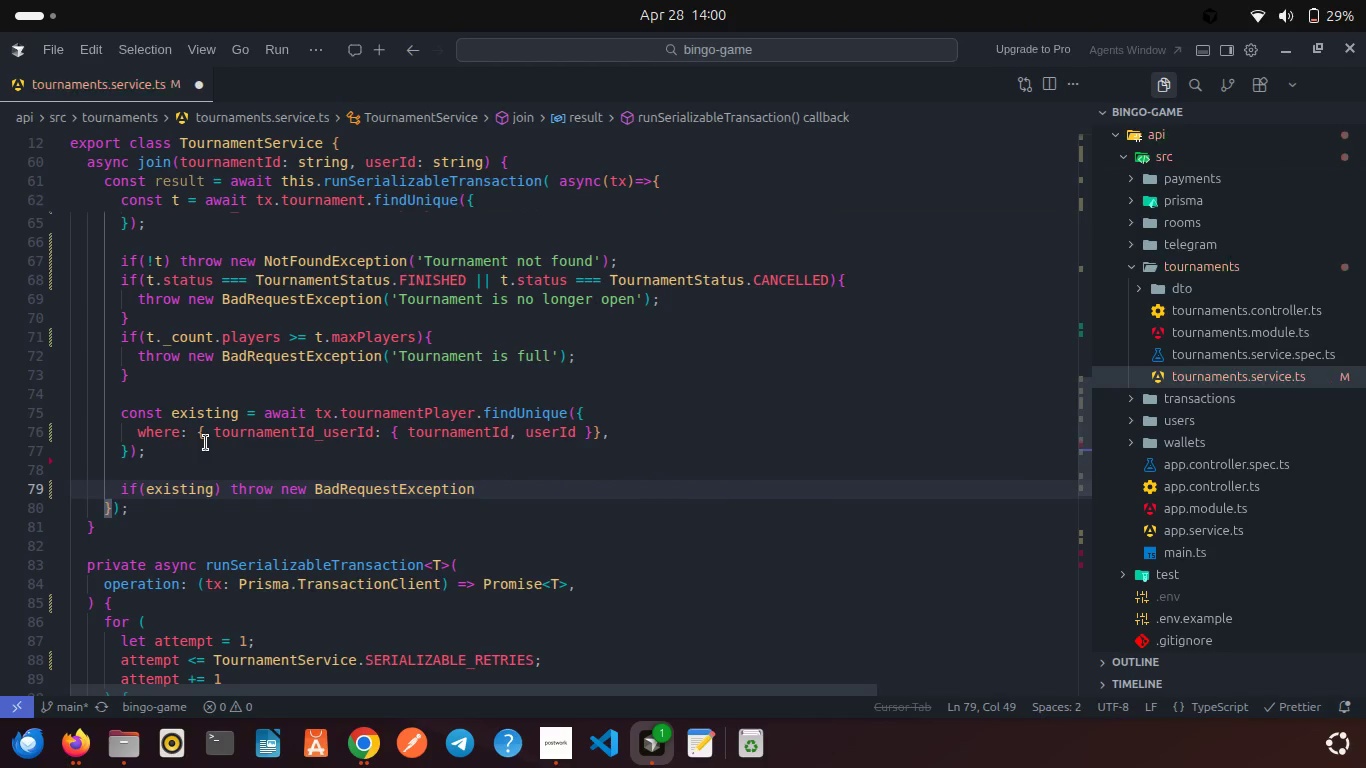 
type(('Alear)
key(Backspace)
 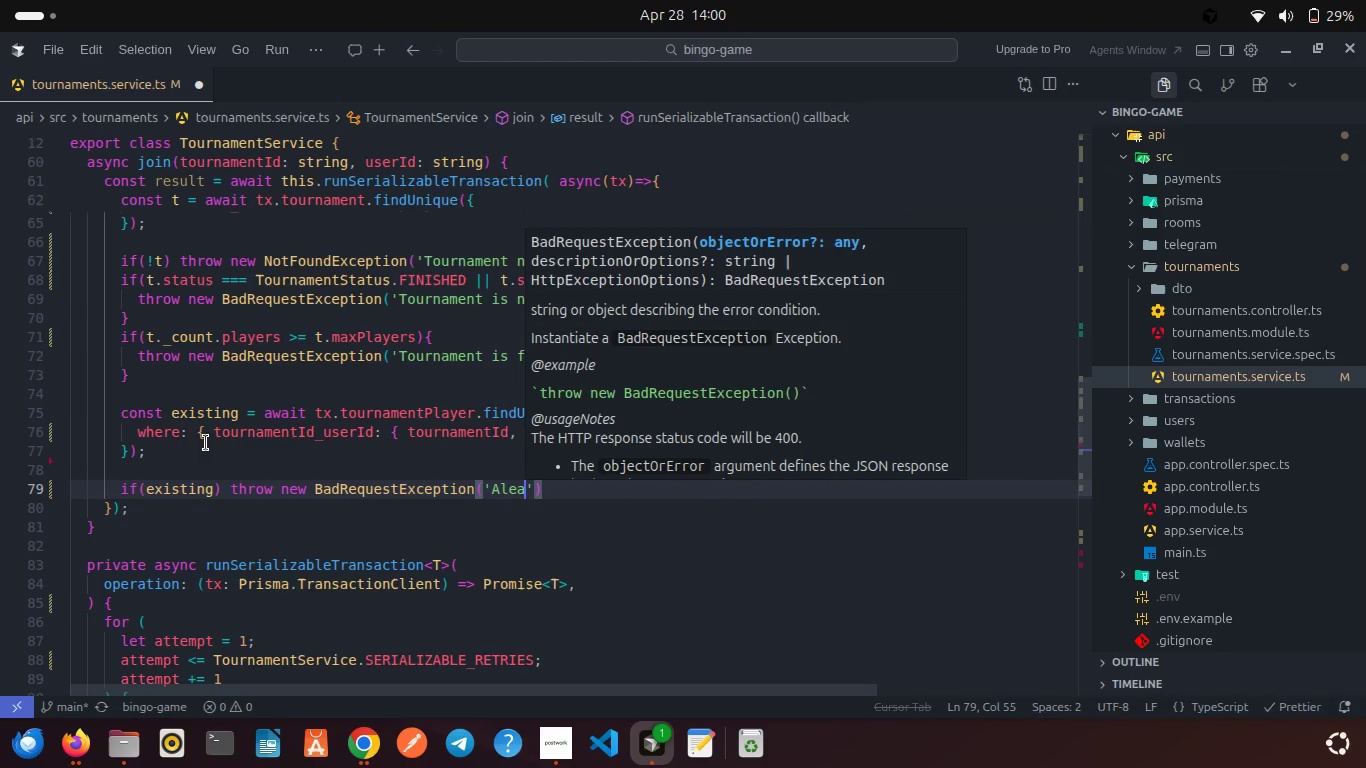 
key(Backspace)
key(Backspace)
type(ready joind)
 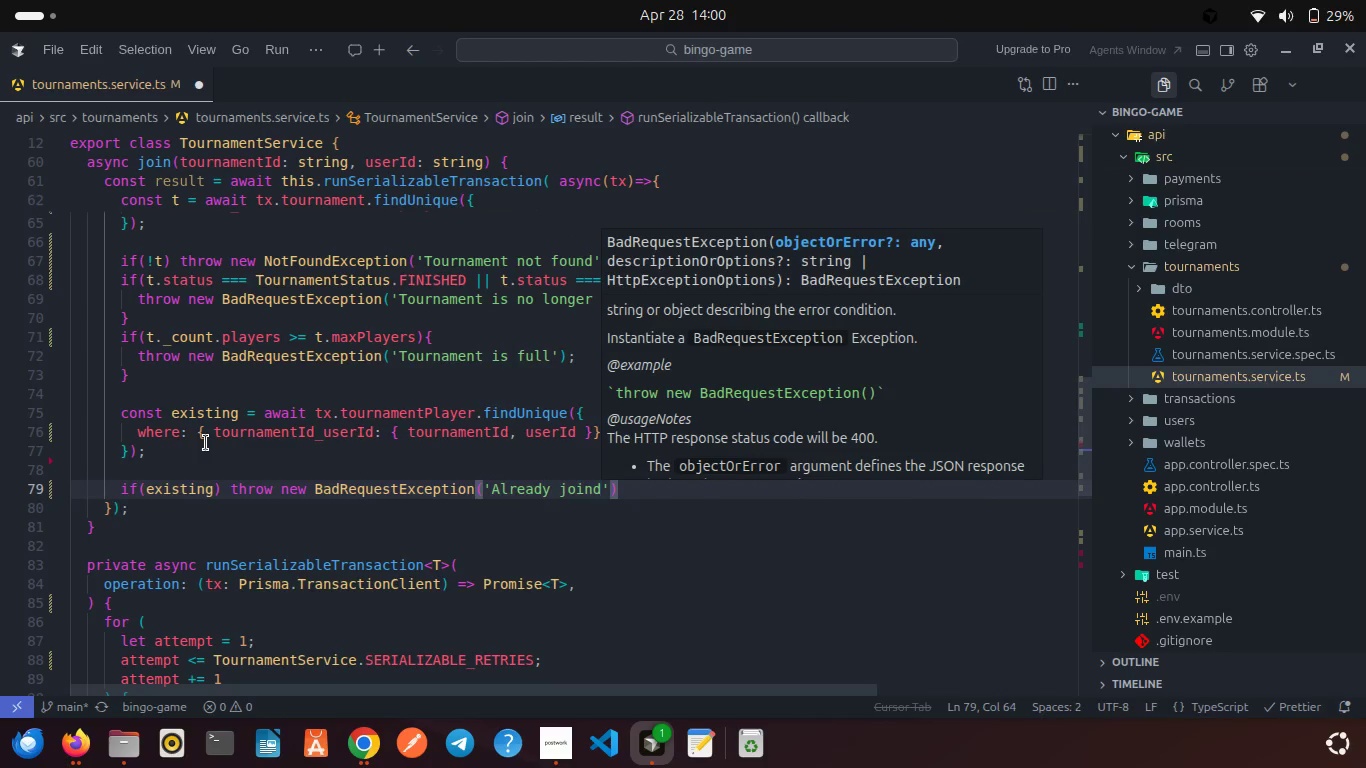 
key(ArrowRight)
 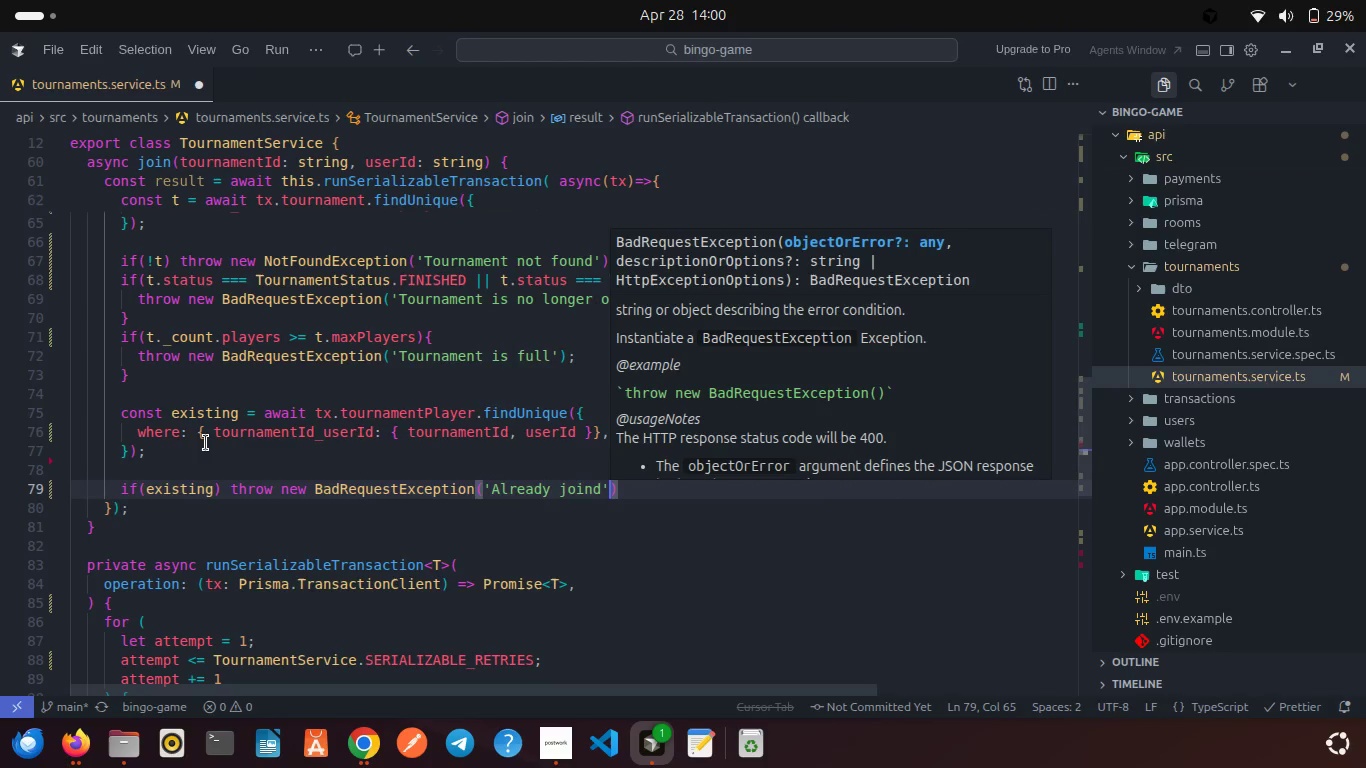 
key(ArrowRight)
 